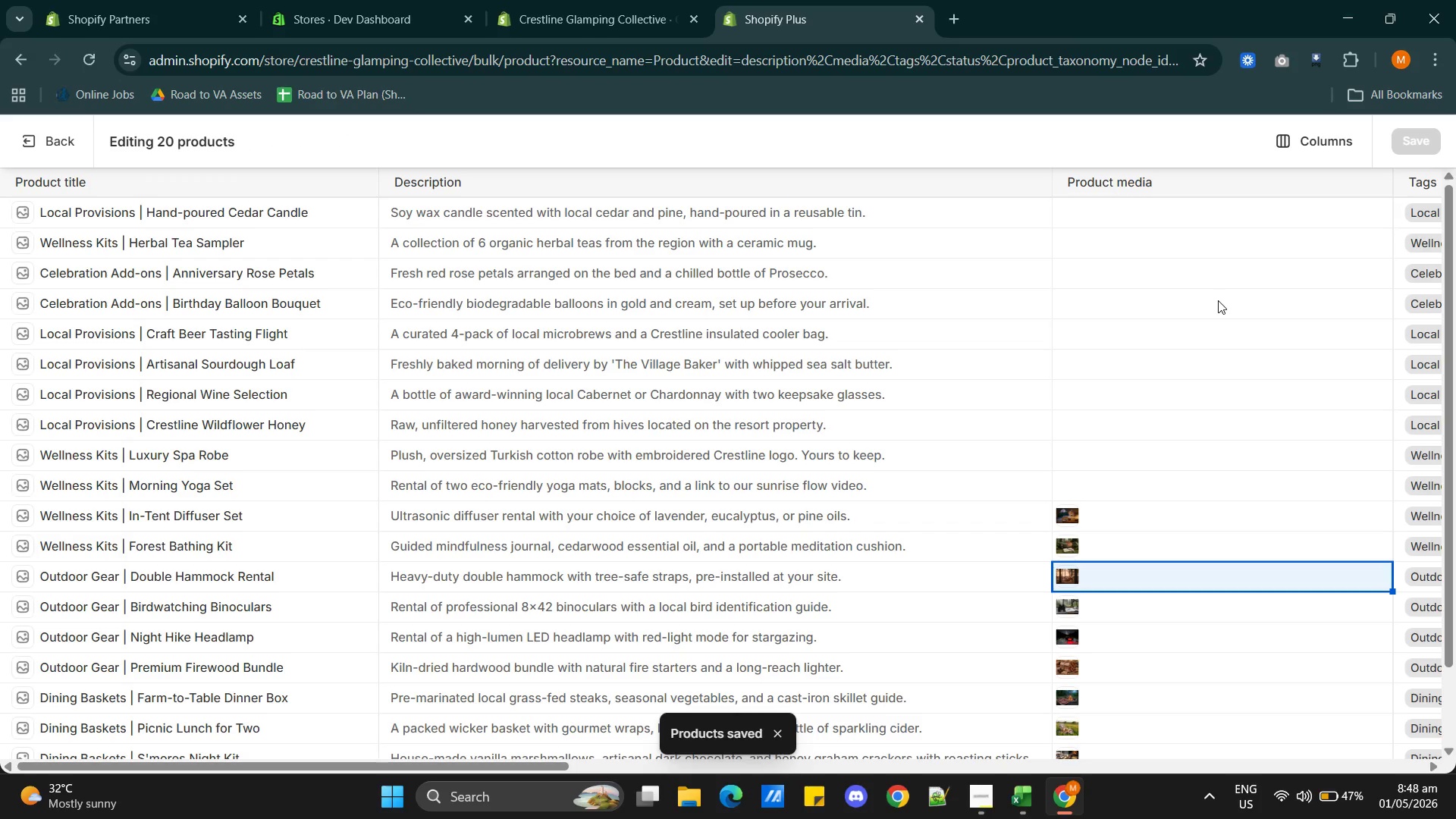 
left_click([1074, 496])
 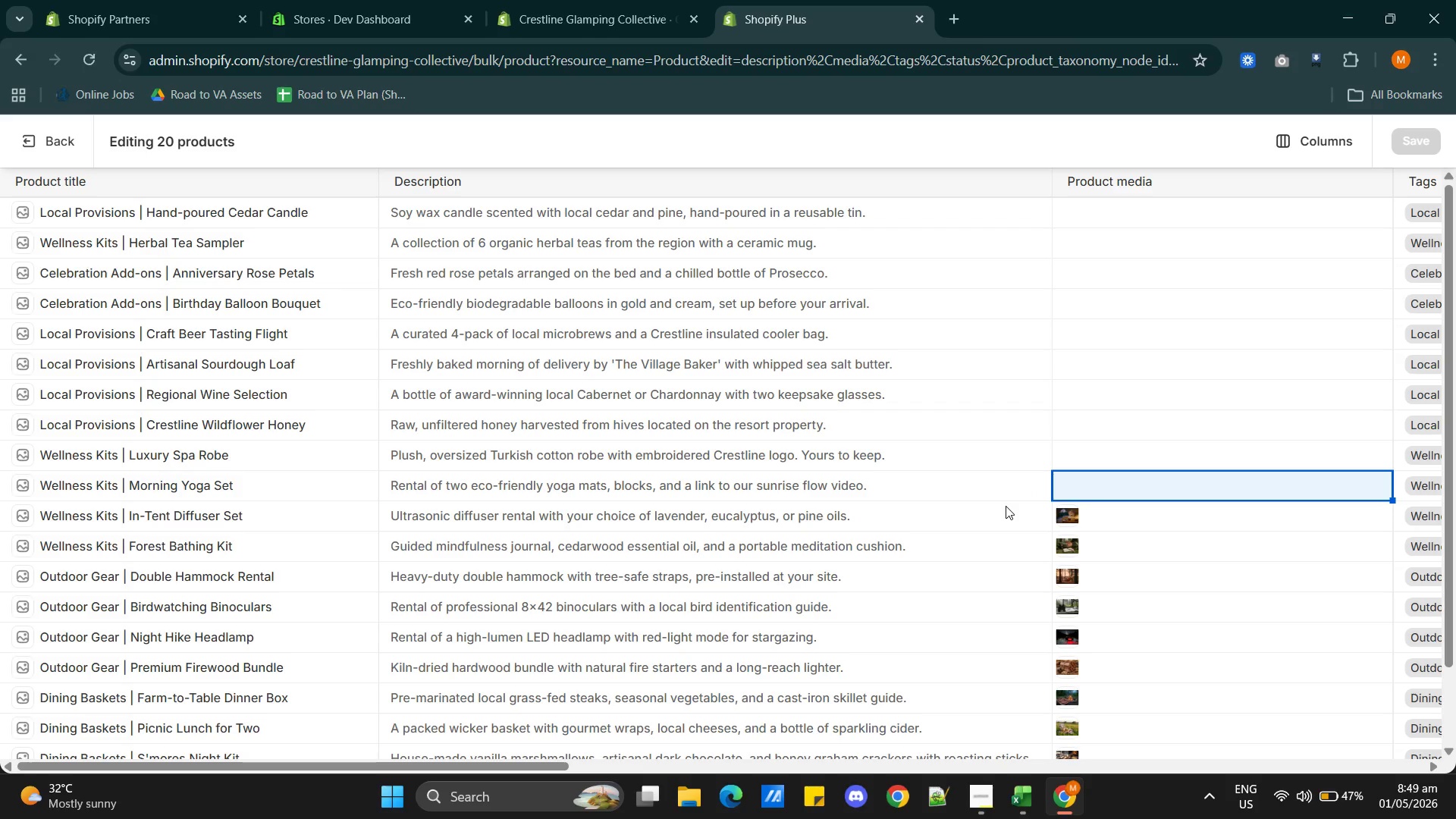 
wait(35.19)
 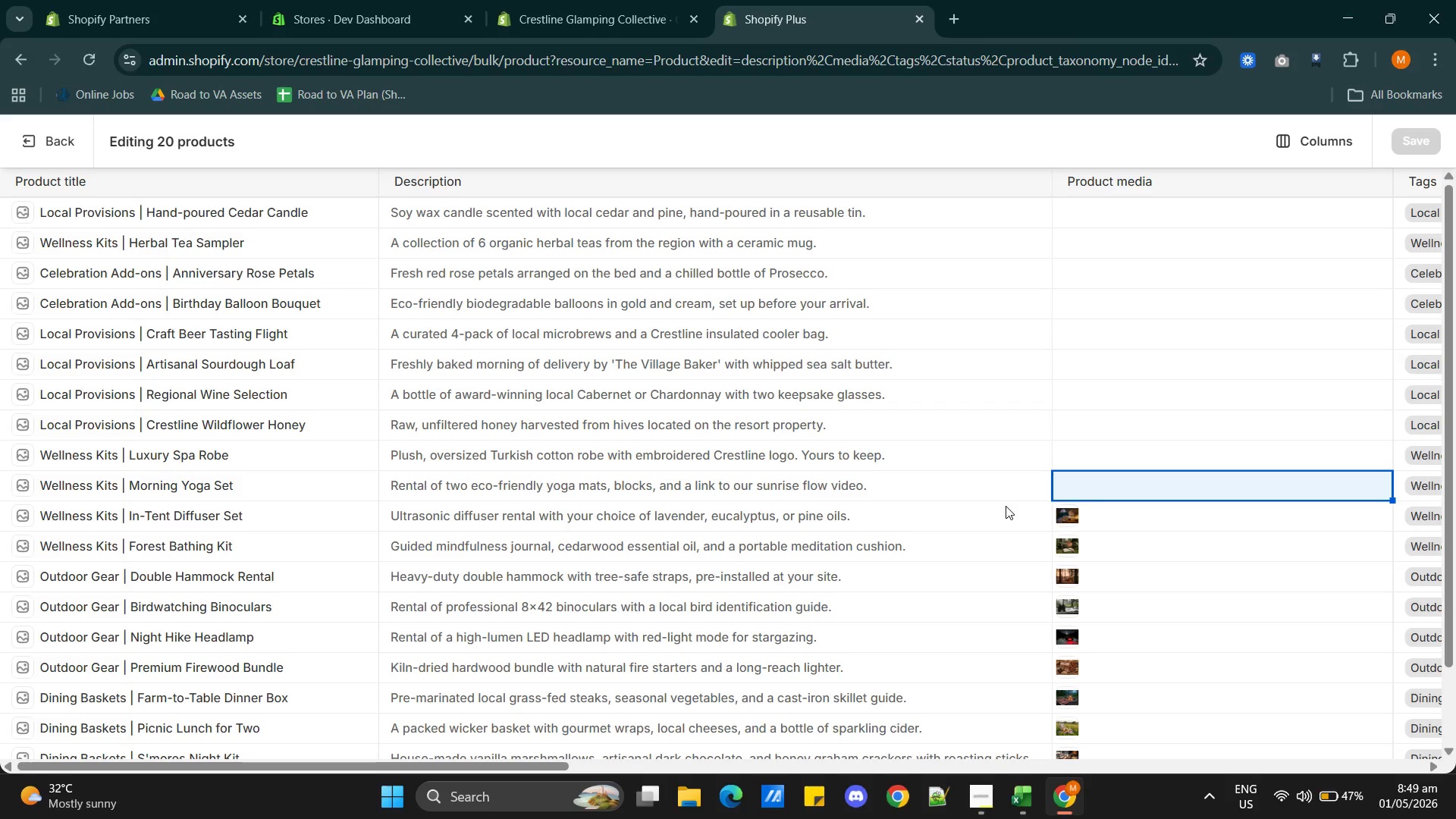 
left_click([1078, 488])
 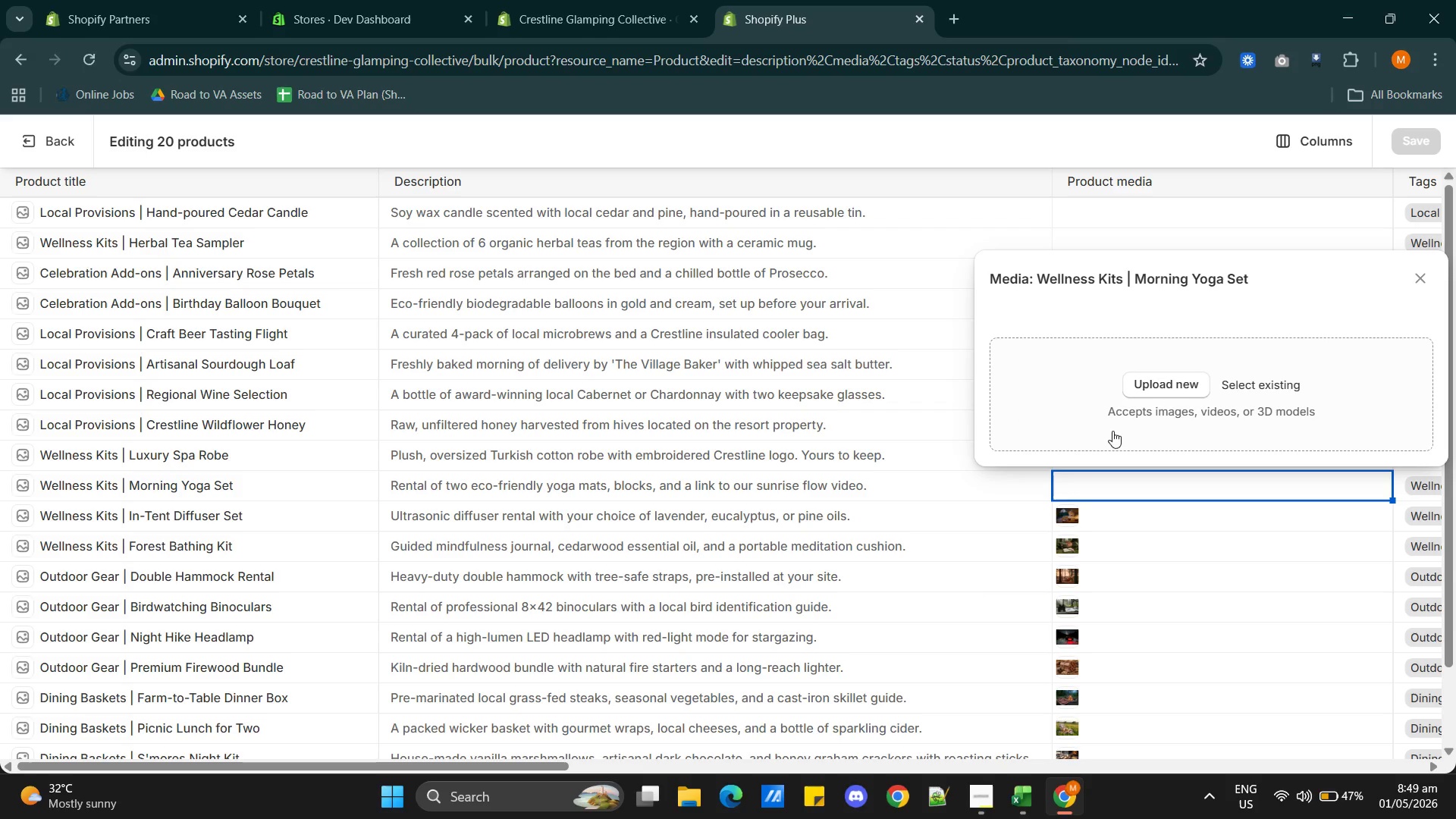 
left_click([1246, 384])
 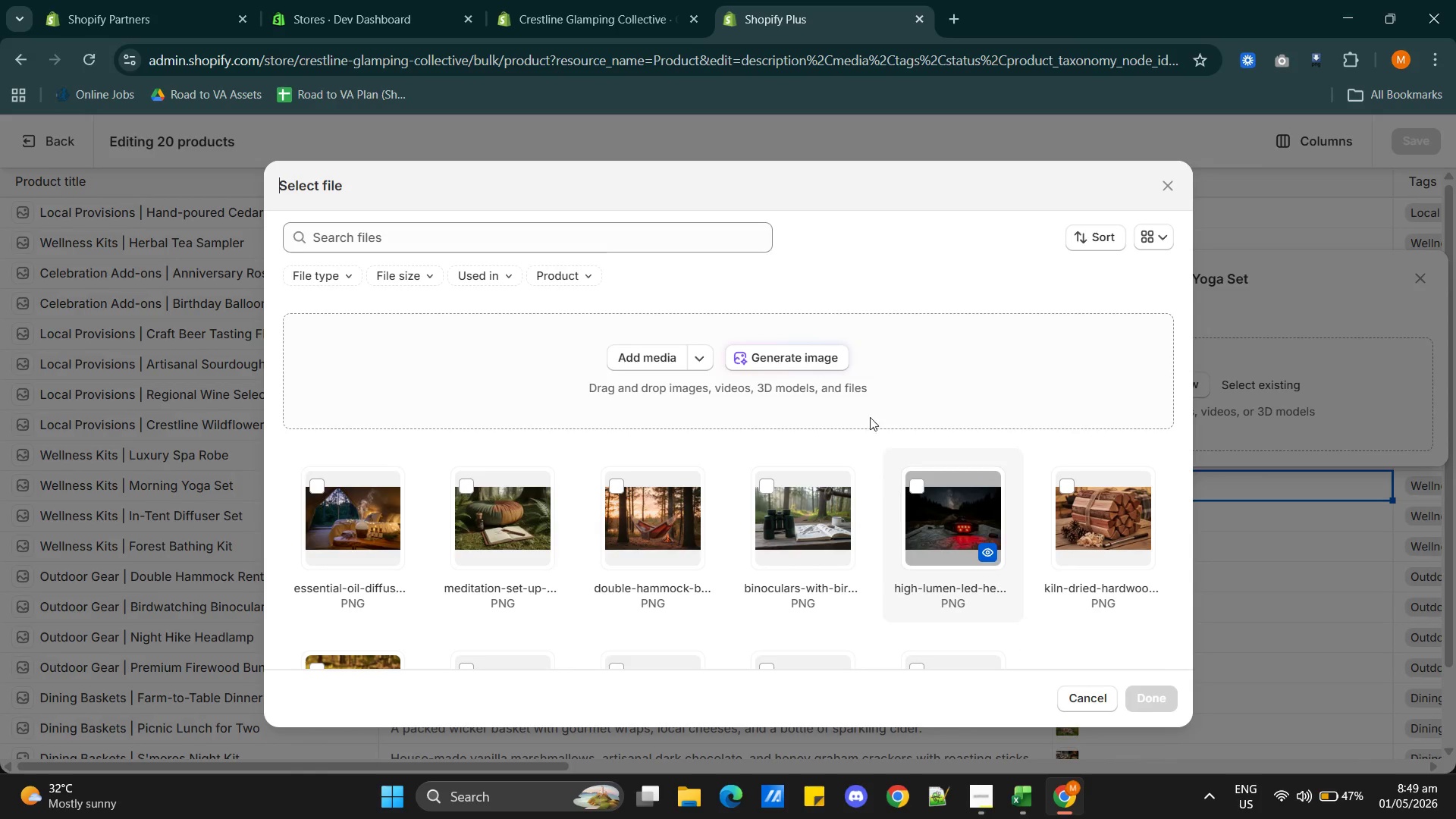 
left_click([802, 361])
 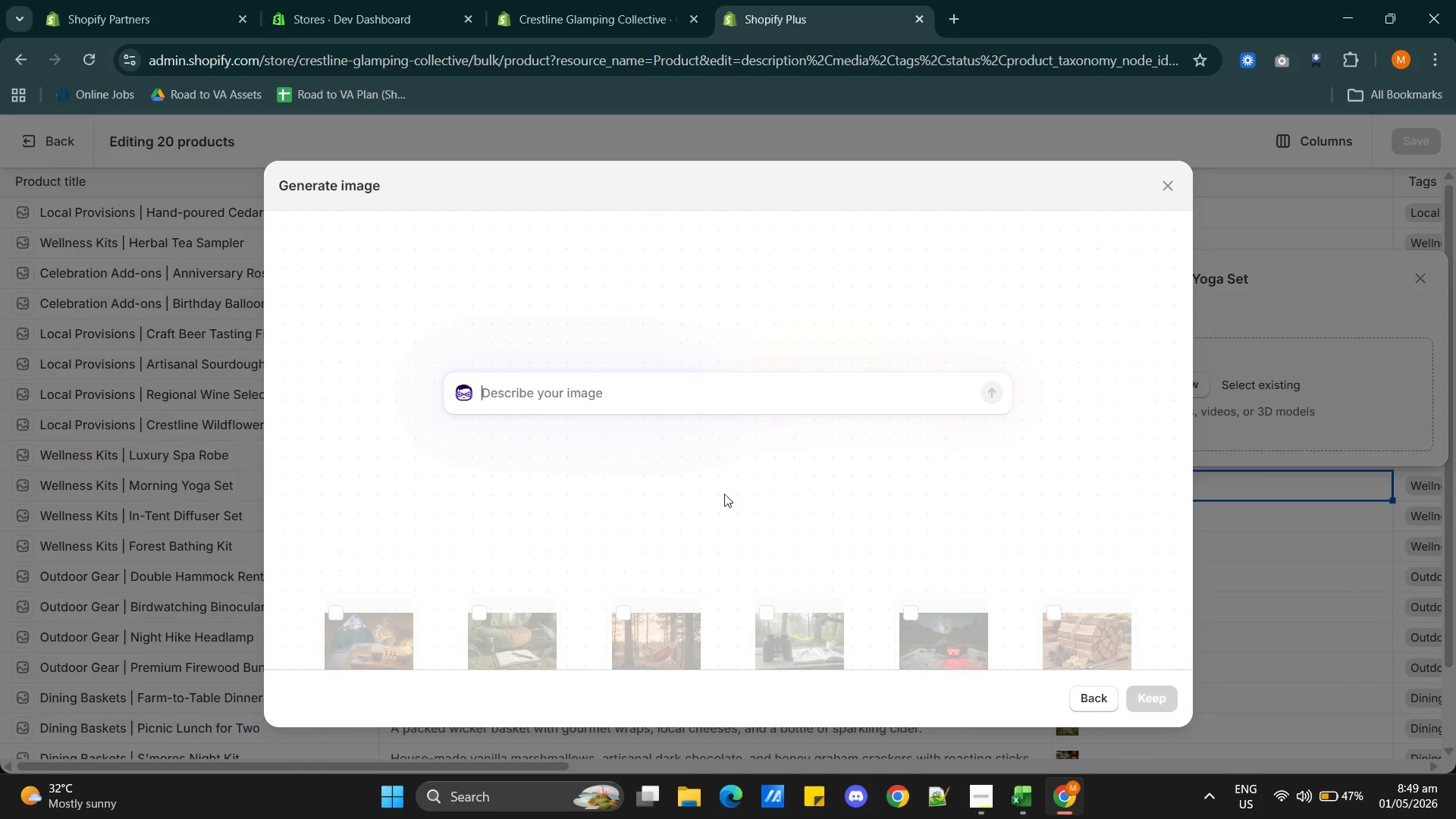 
key(Alt+AltLeft)
 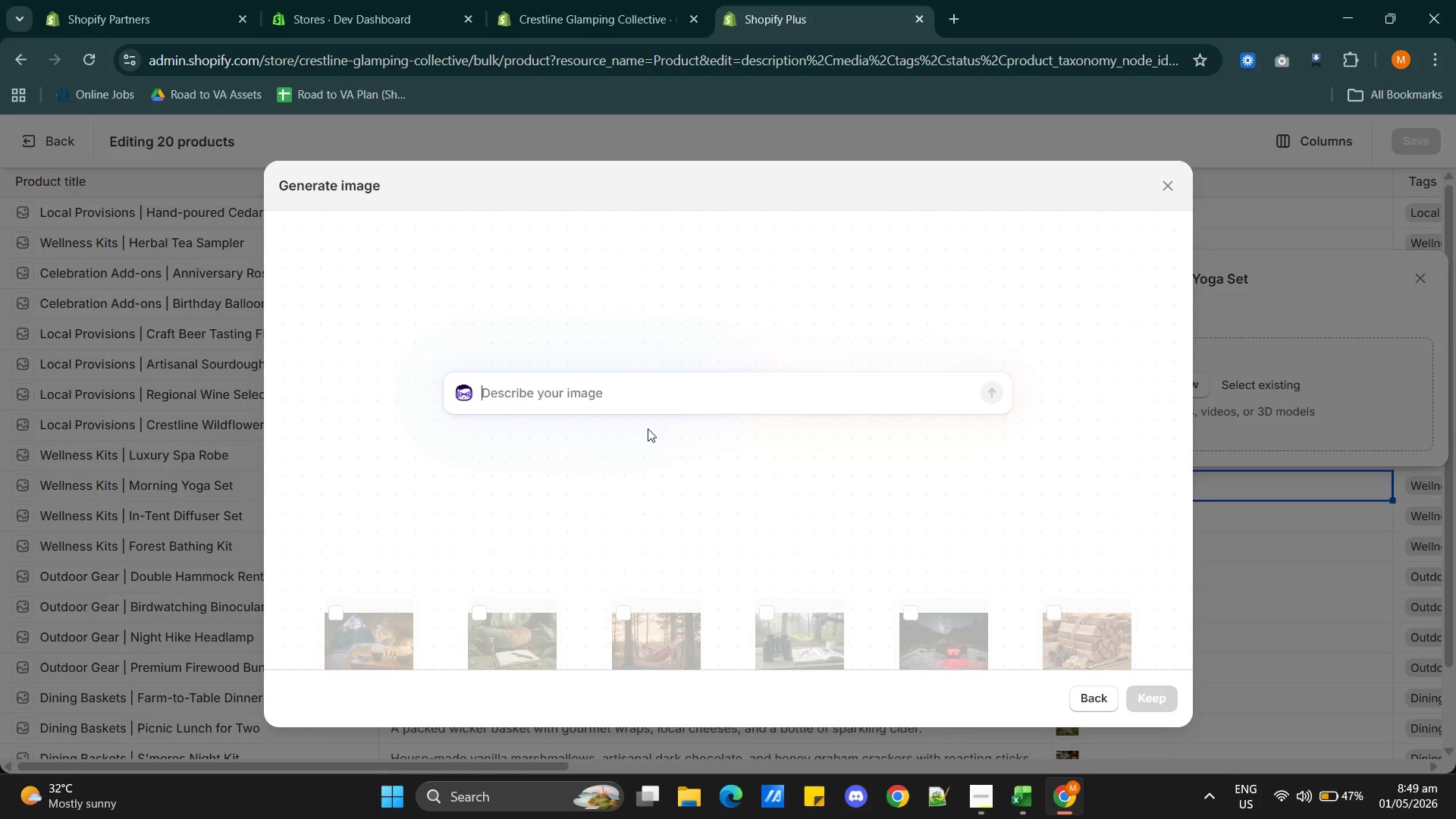 
key(Alt+Tab)
 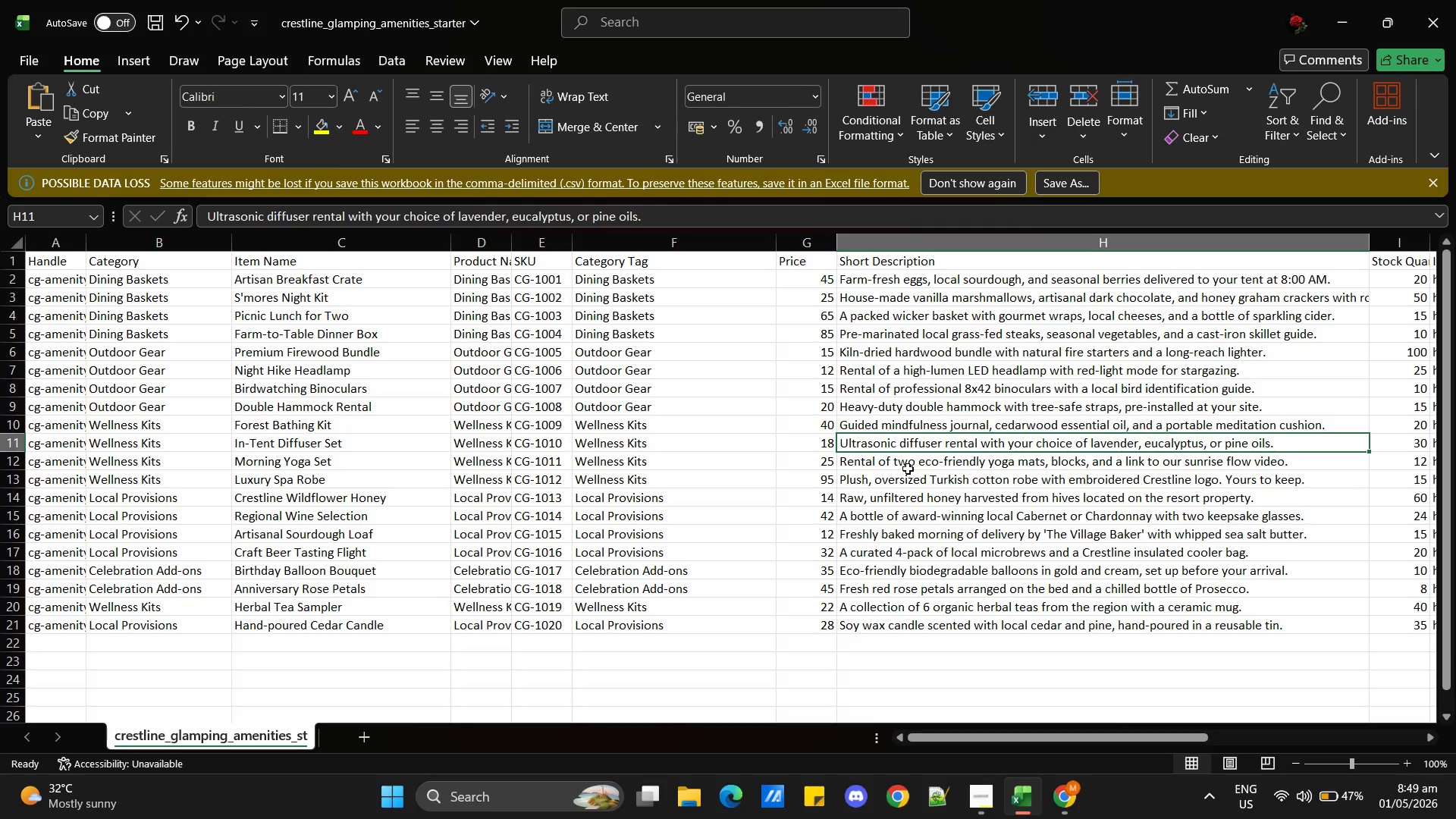 
left_click([908, 469])
 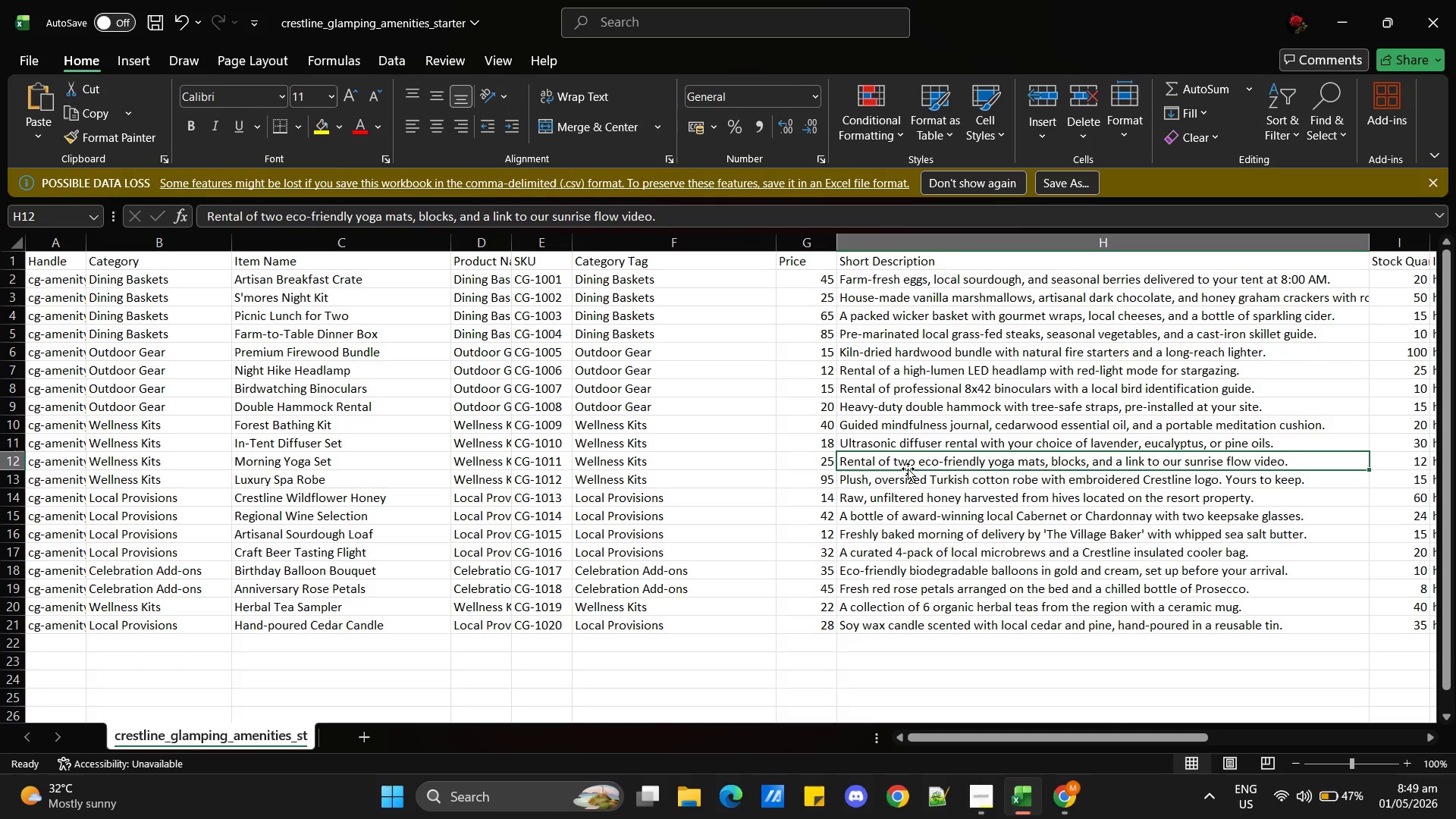 
wait(11.11)
 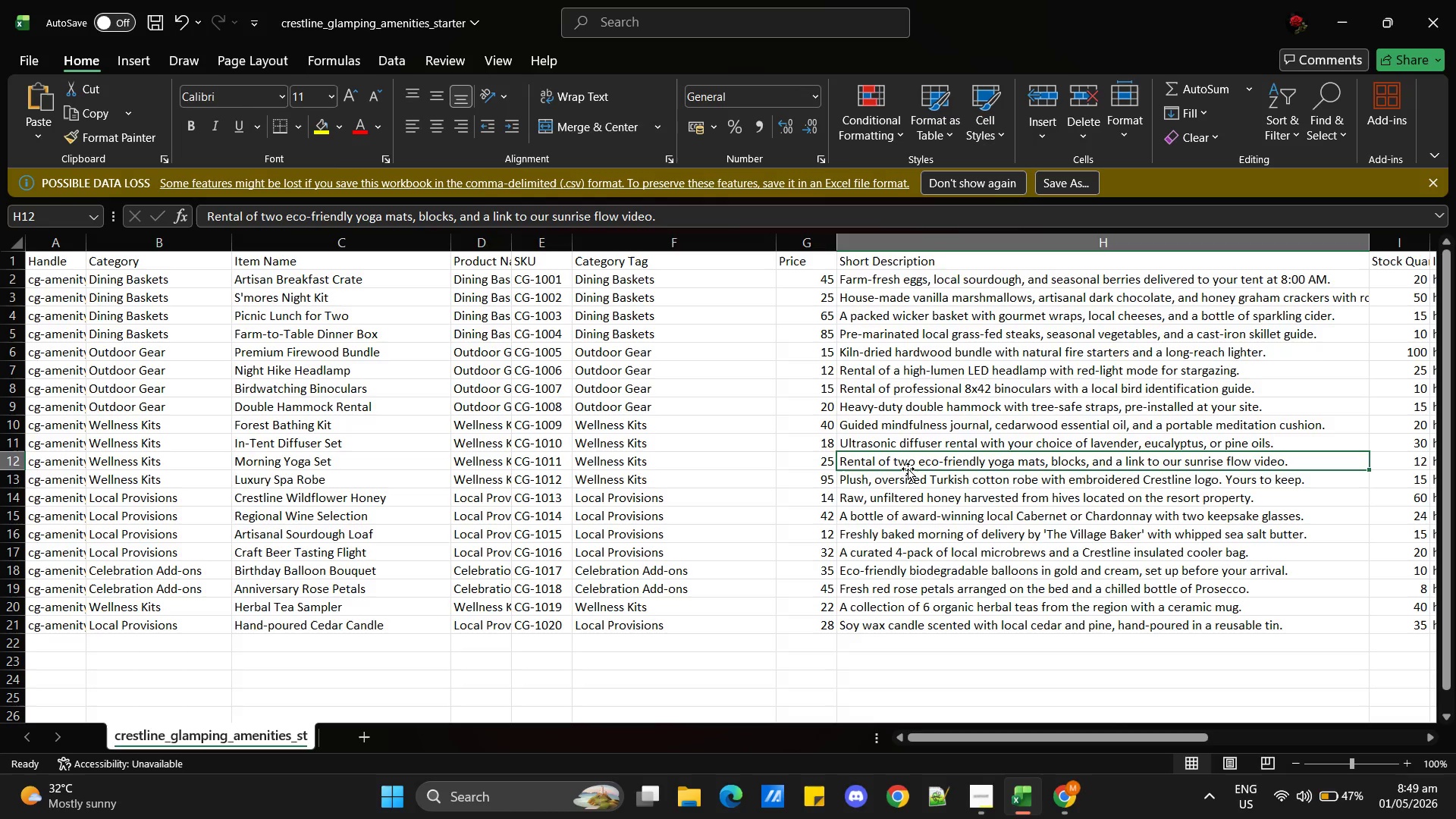 
key(Alt+AltLeft)
 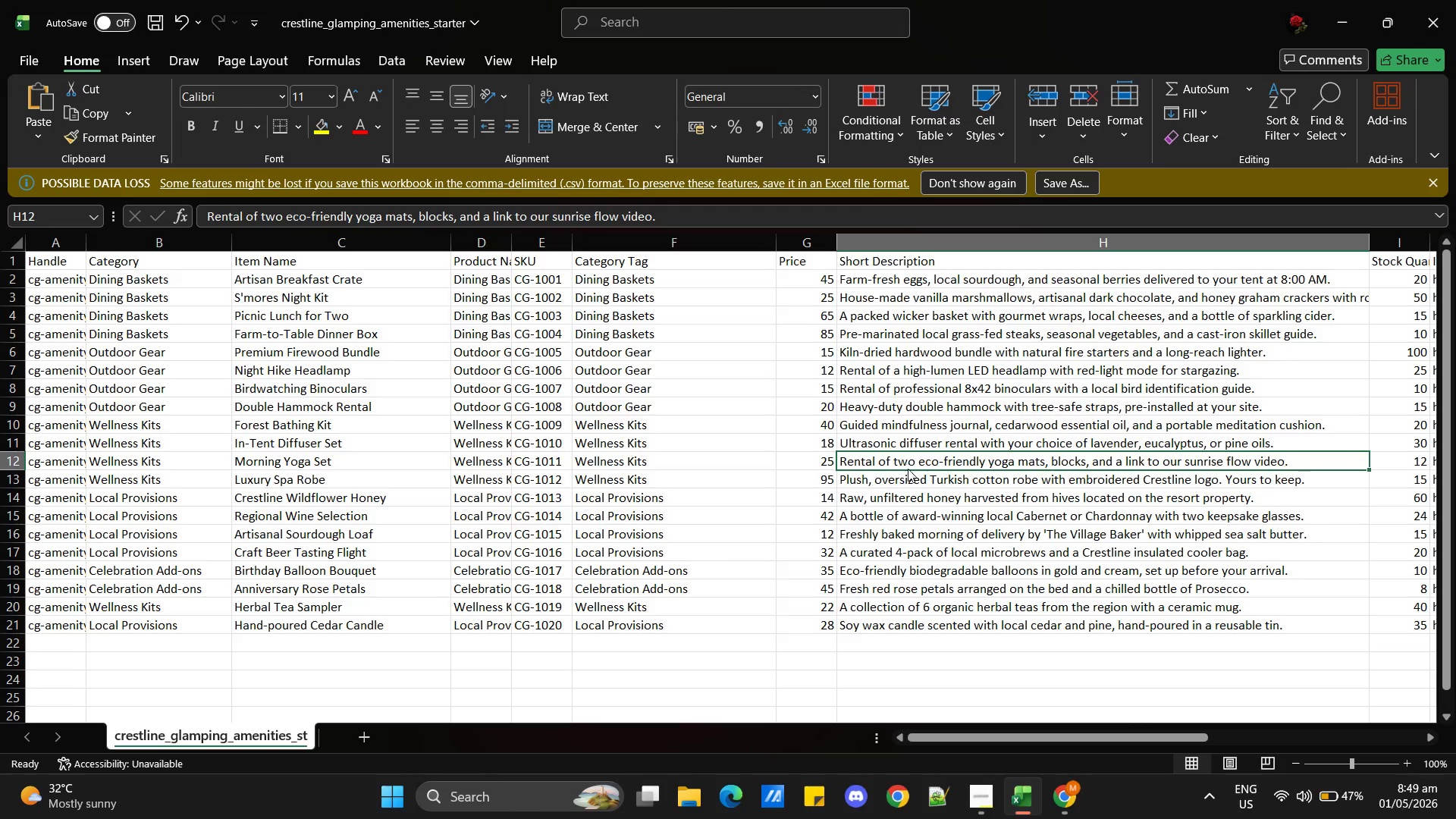 
key(Alt+Tab)
 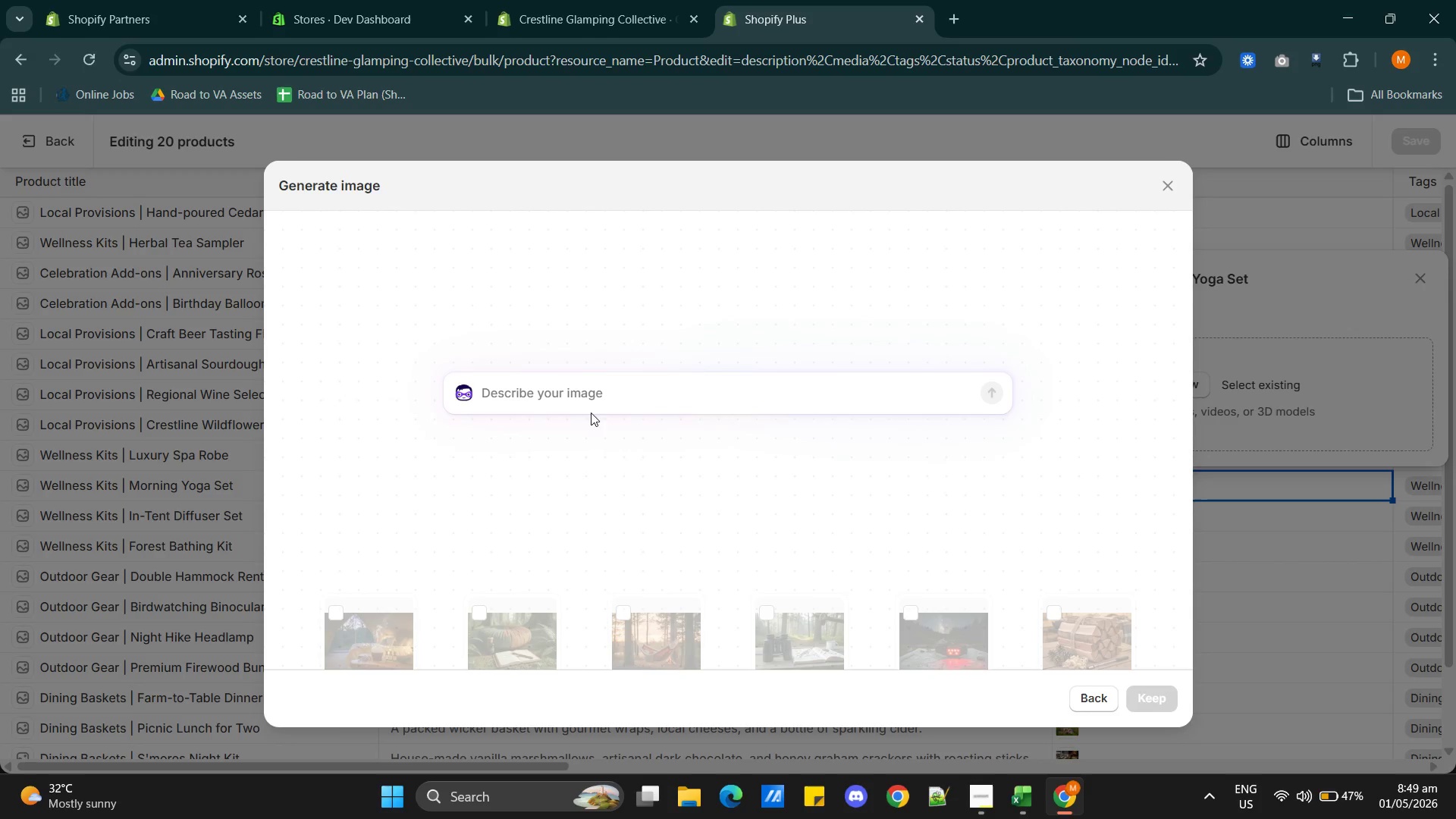 
left_click([601, 399])
 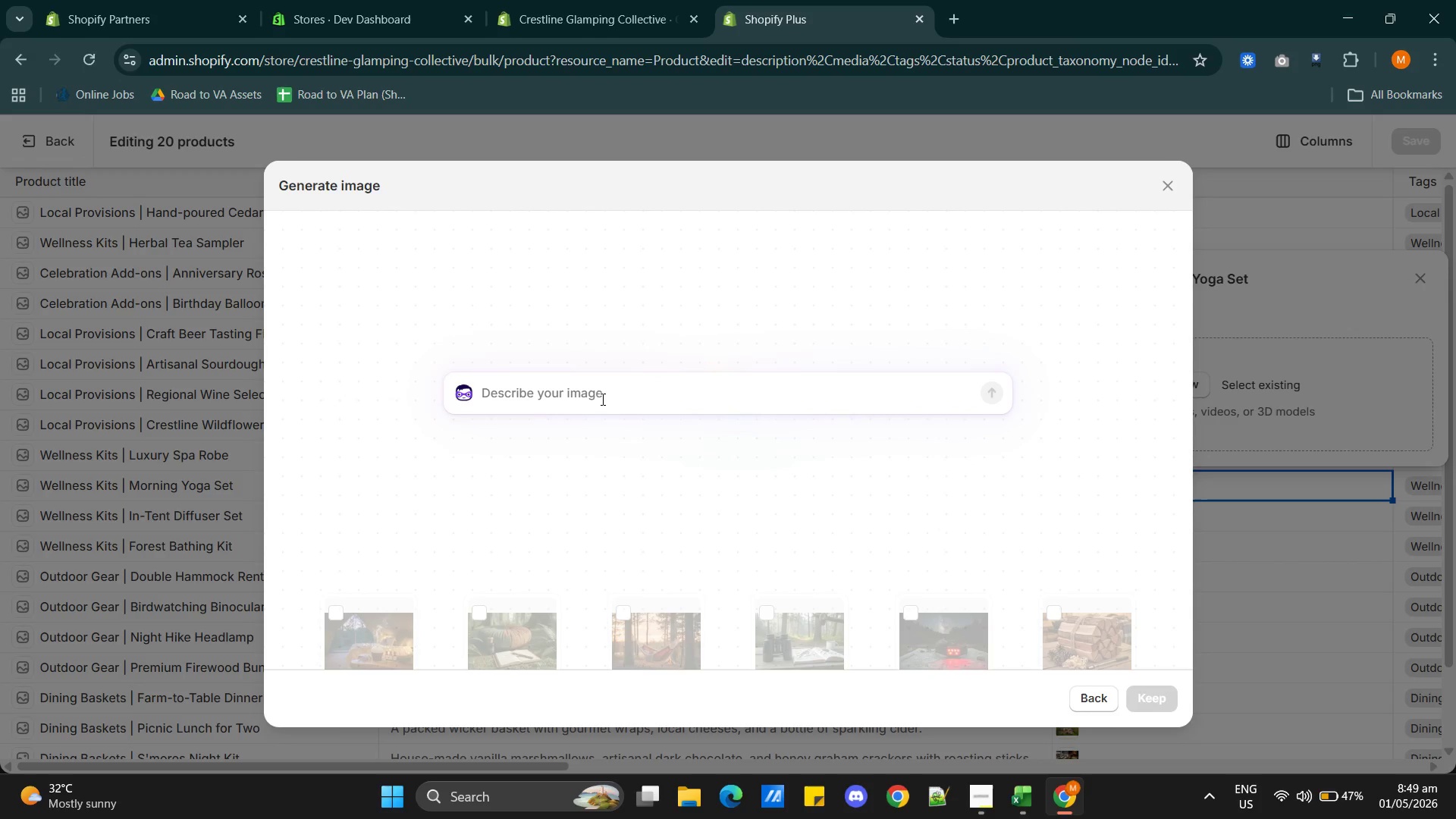 
type(two yoga mats )
 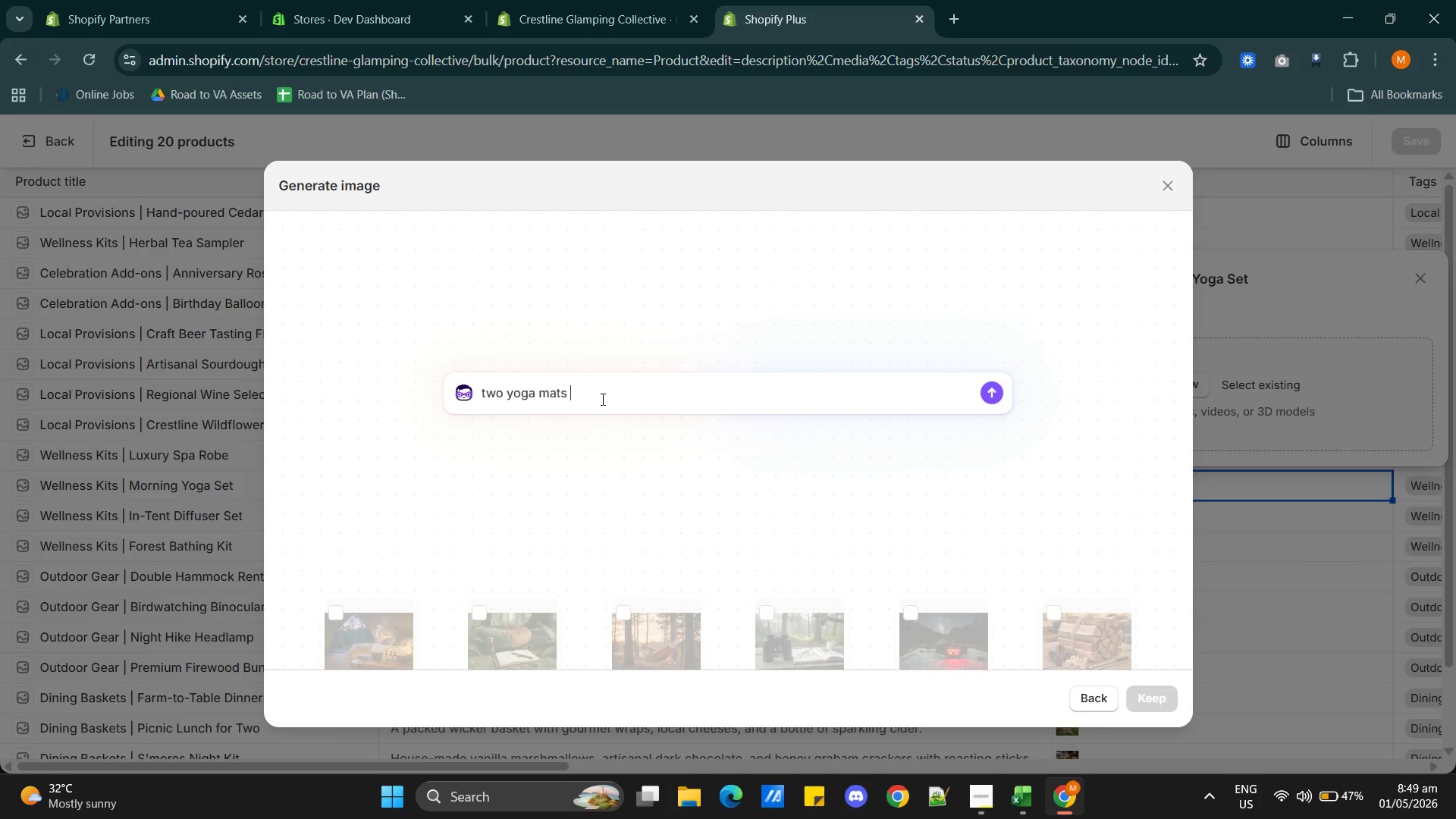 
key(Alt+AltLeft)
 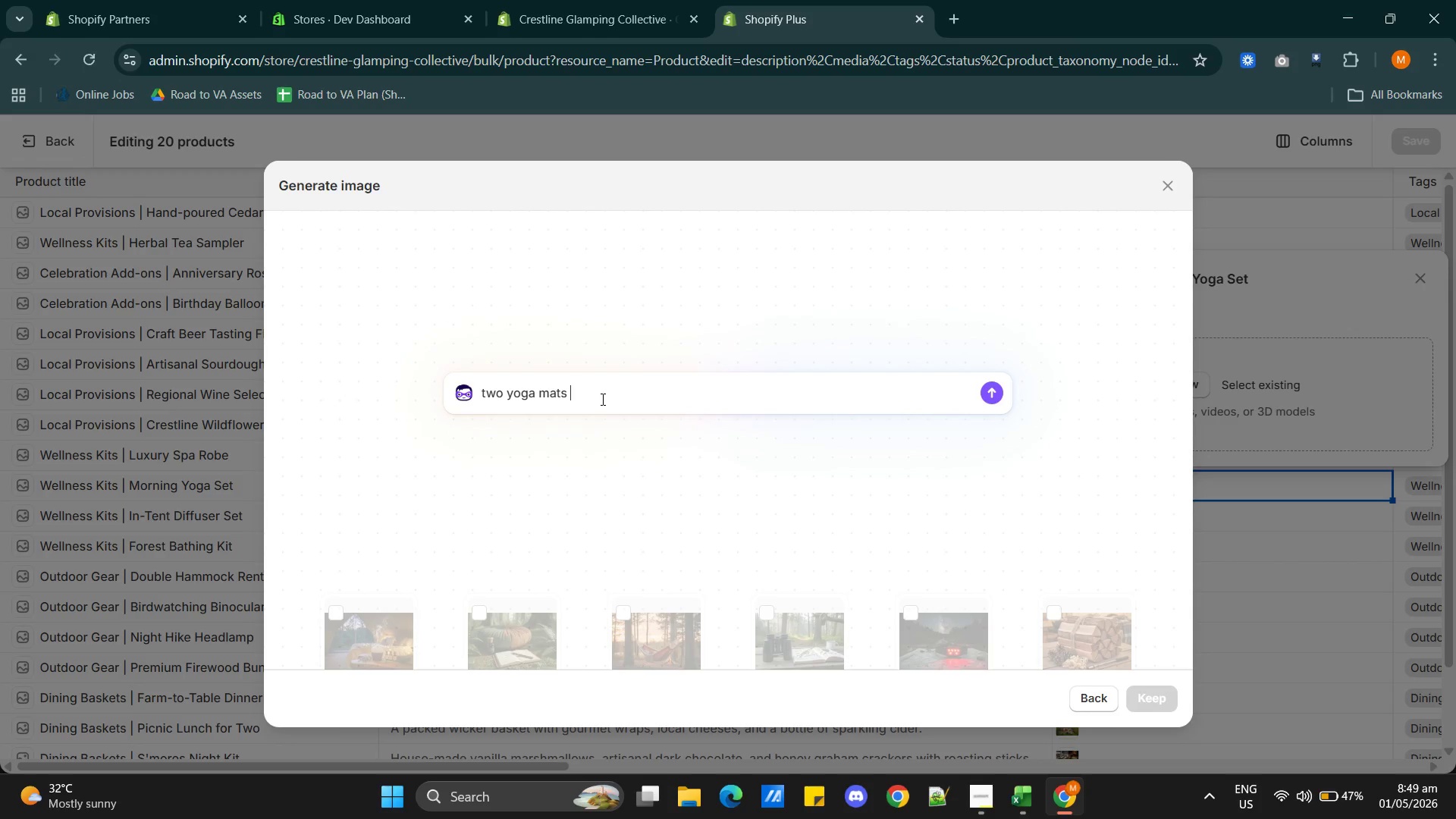 
key(Alt+Tab)
 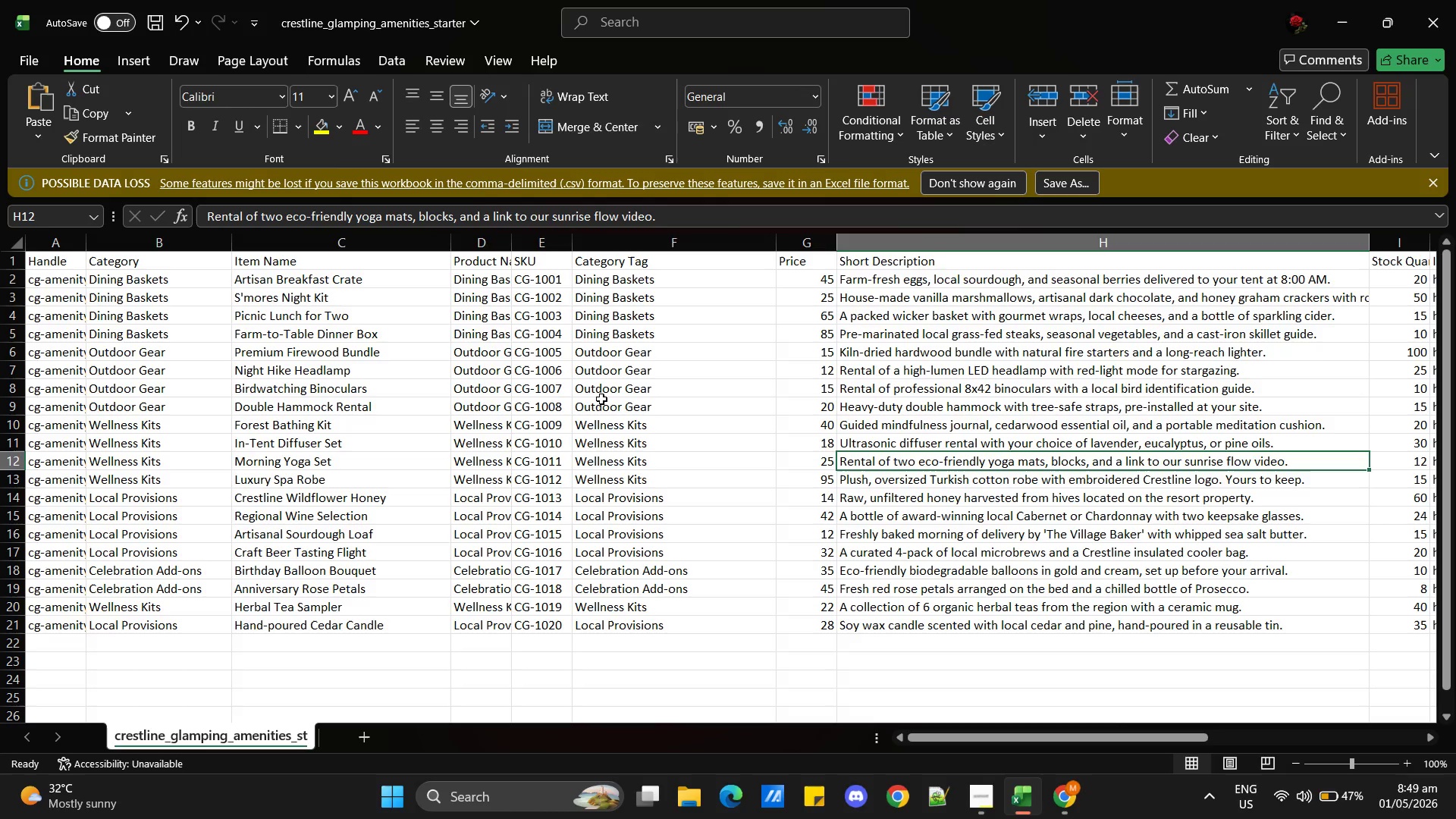 
key(Alt+AltLeft)
 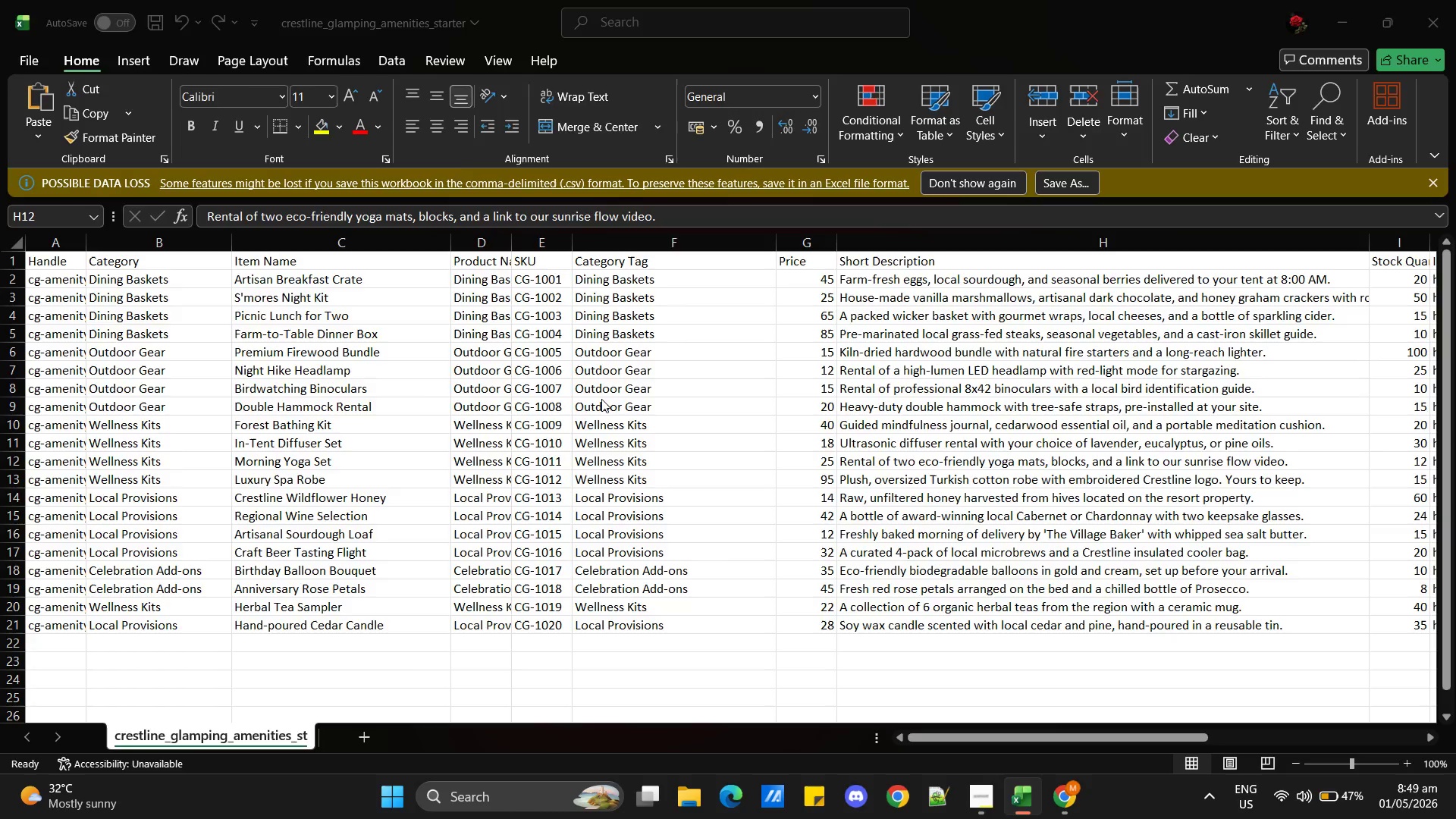 
key(Alt+Tab)
 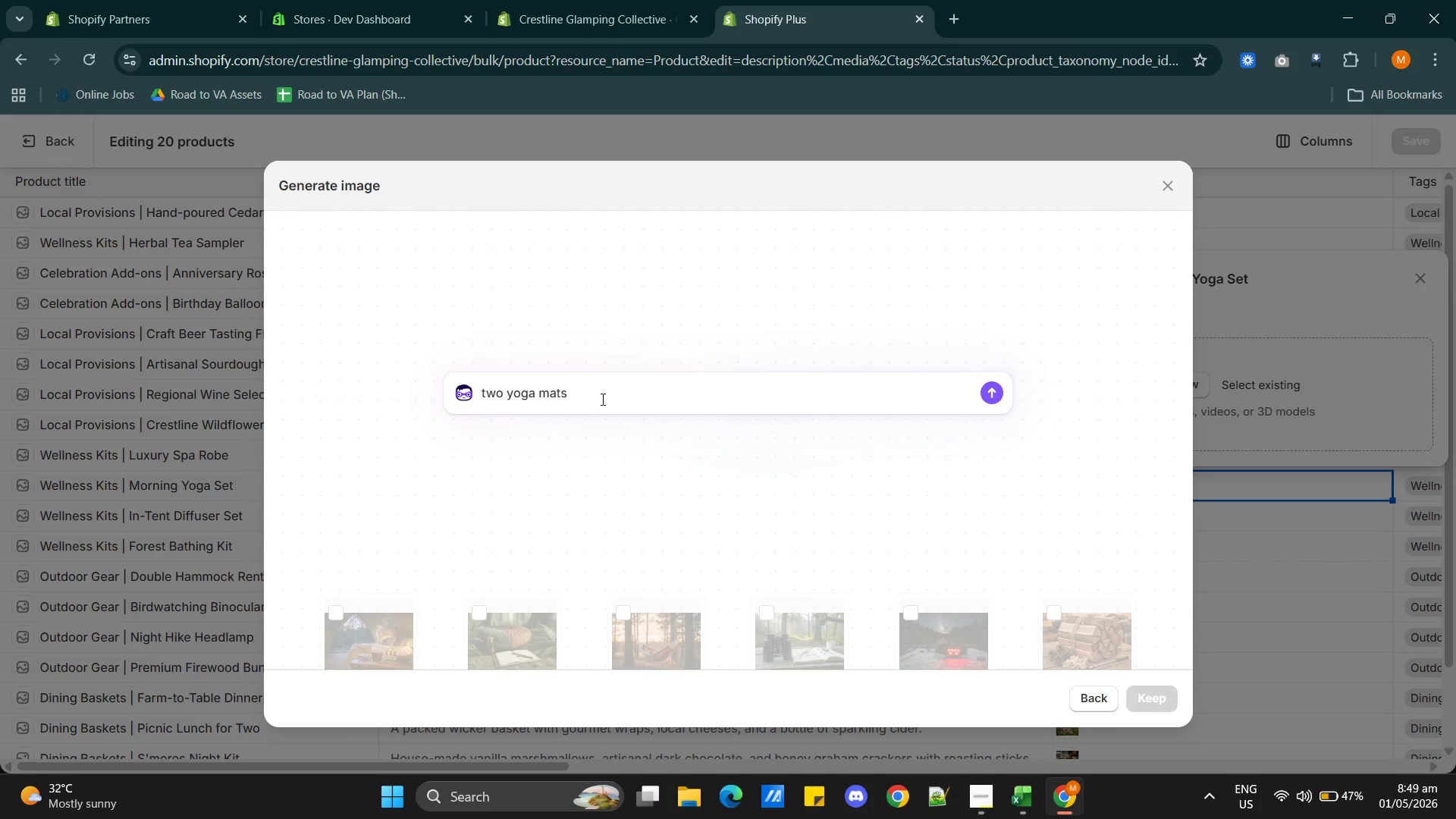 
key(Alt+AltLeft)
 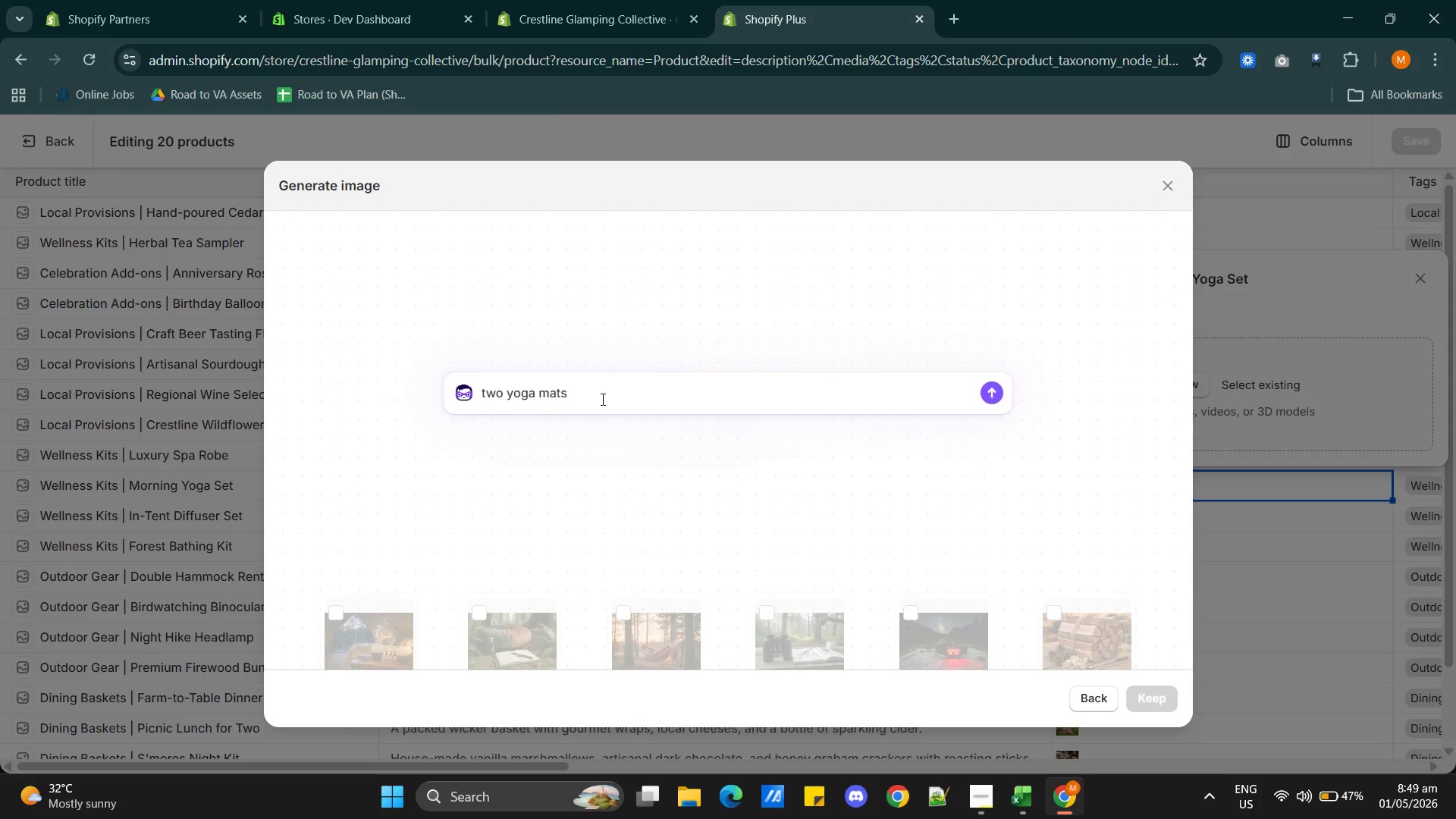 
key(Alt+Tab)
 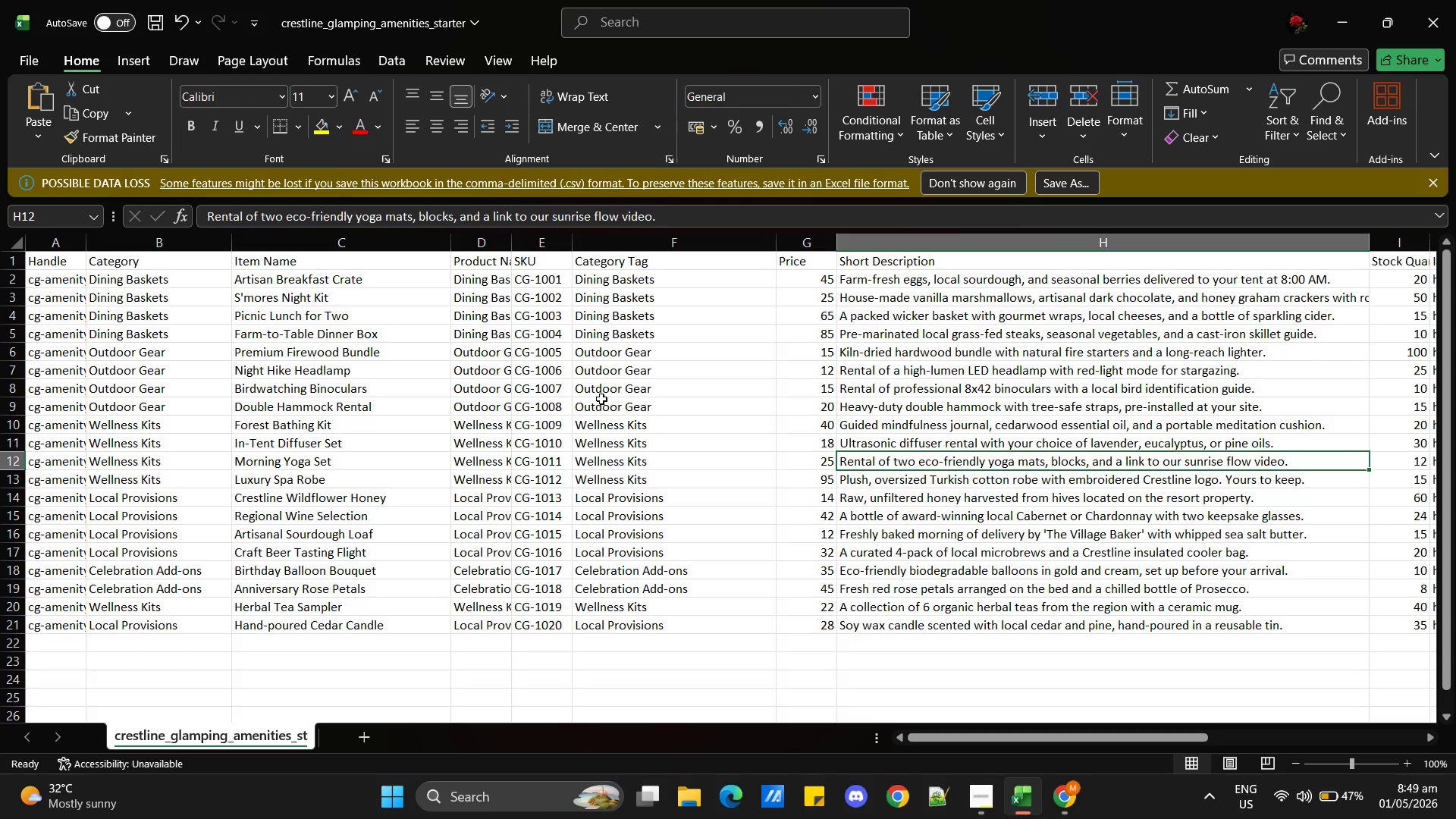 
hold_key(key=AltLeft, duration=0.36)
 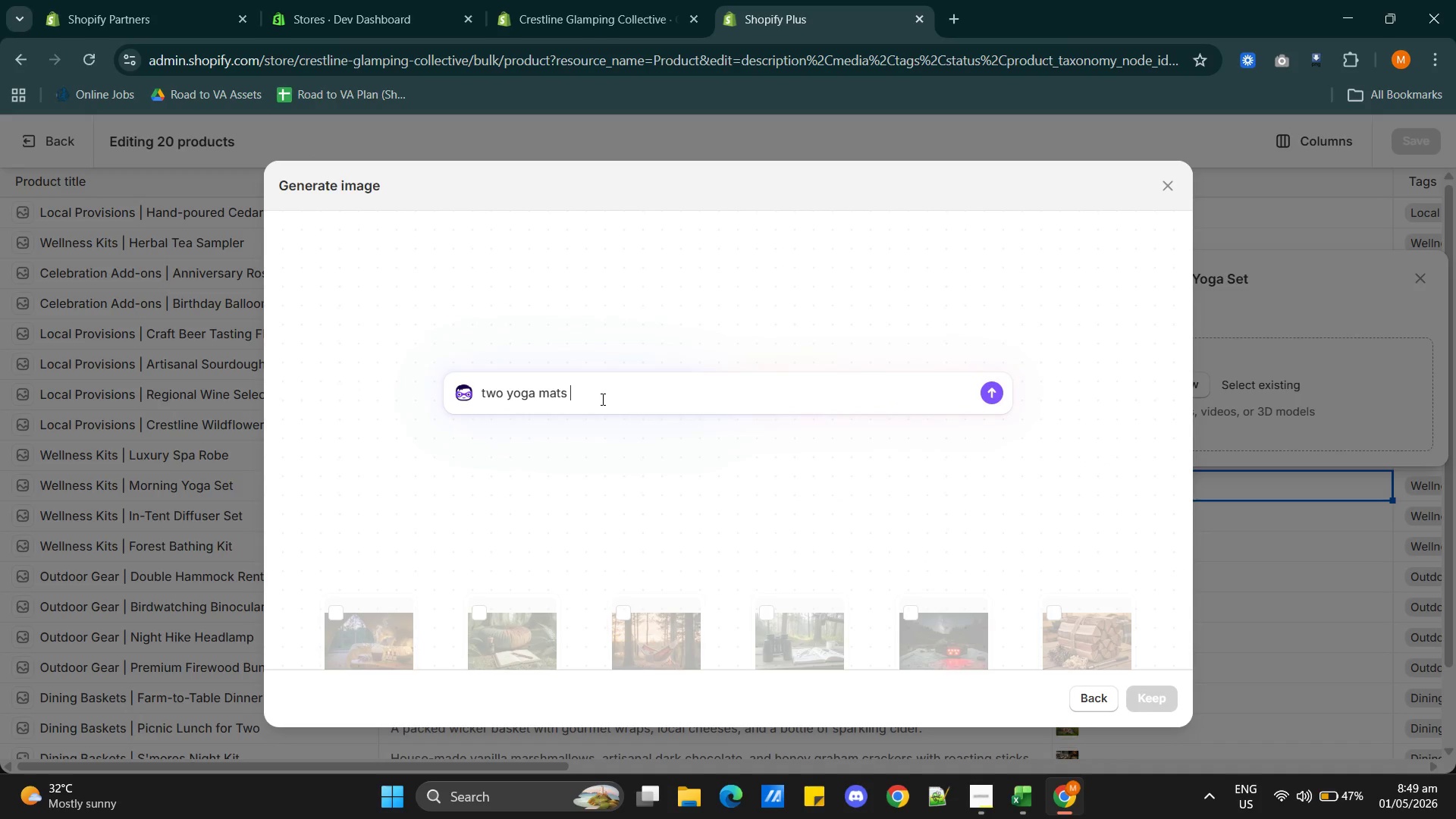 
key(Tab)
key(Backspace)
type(, blocks )
 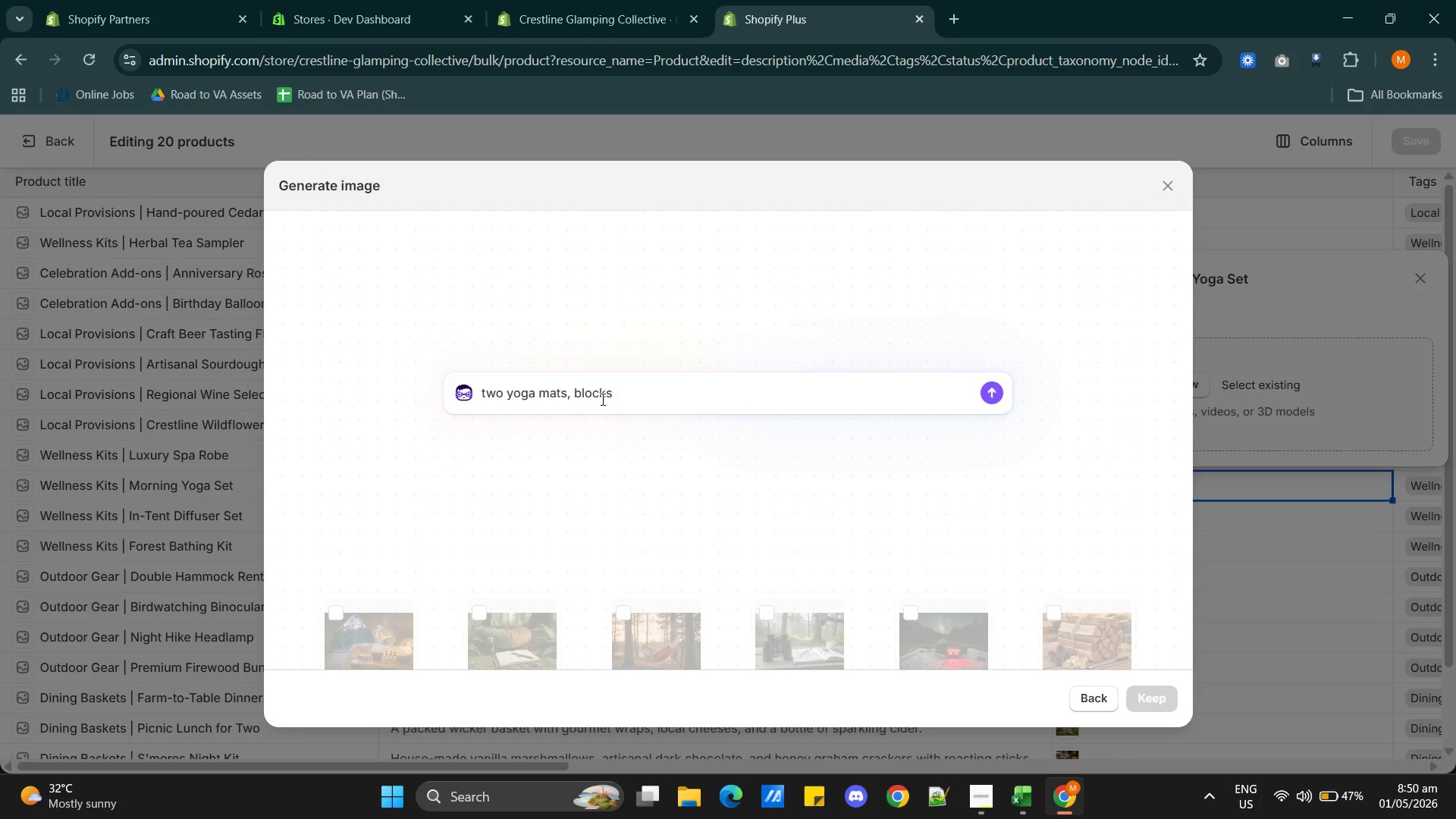 
wait(6.69)
 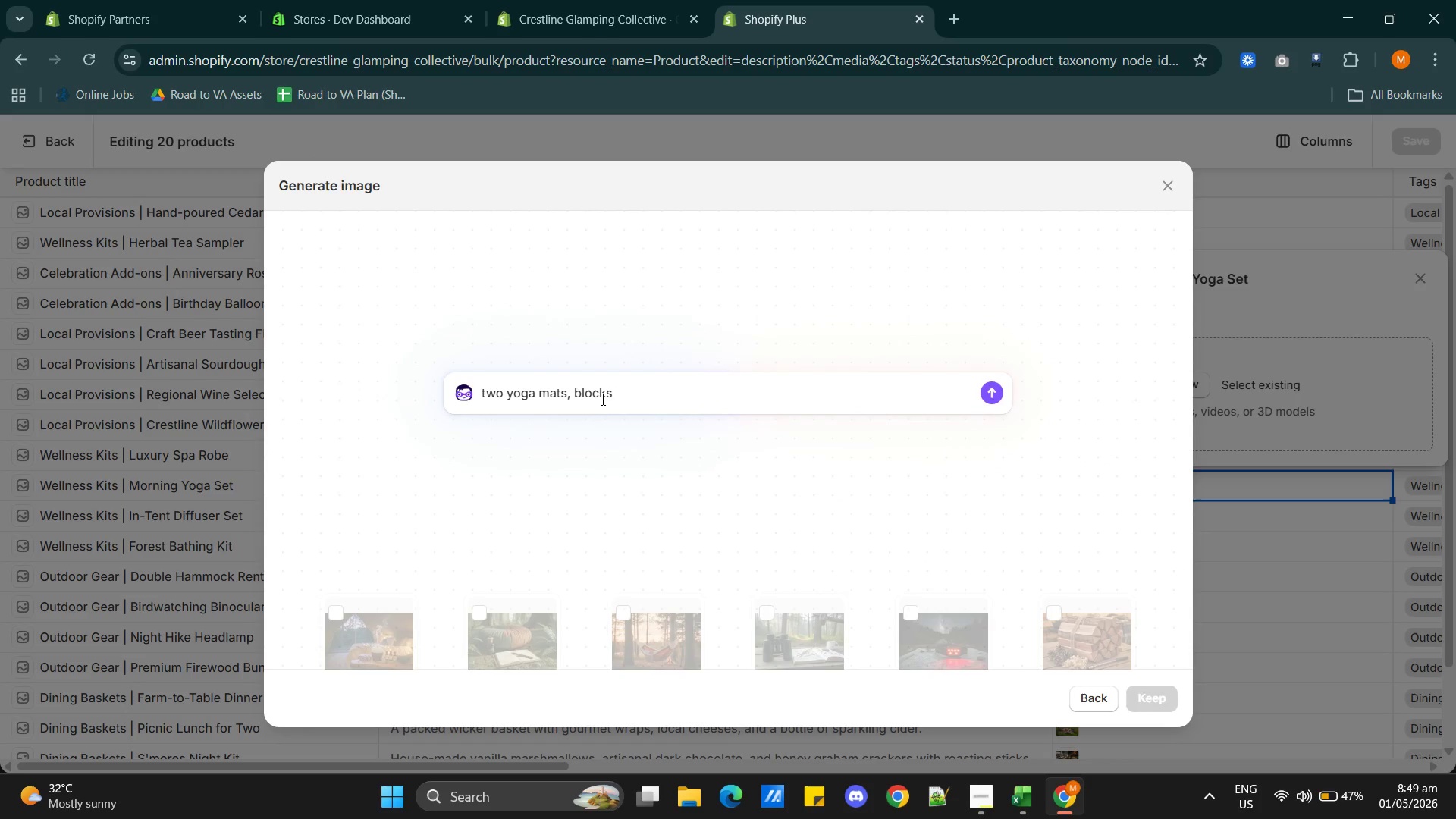 
key(Alt+AltLeft)
 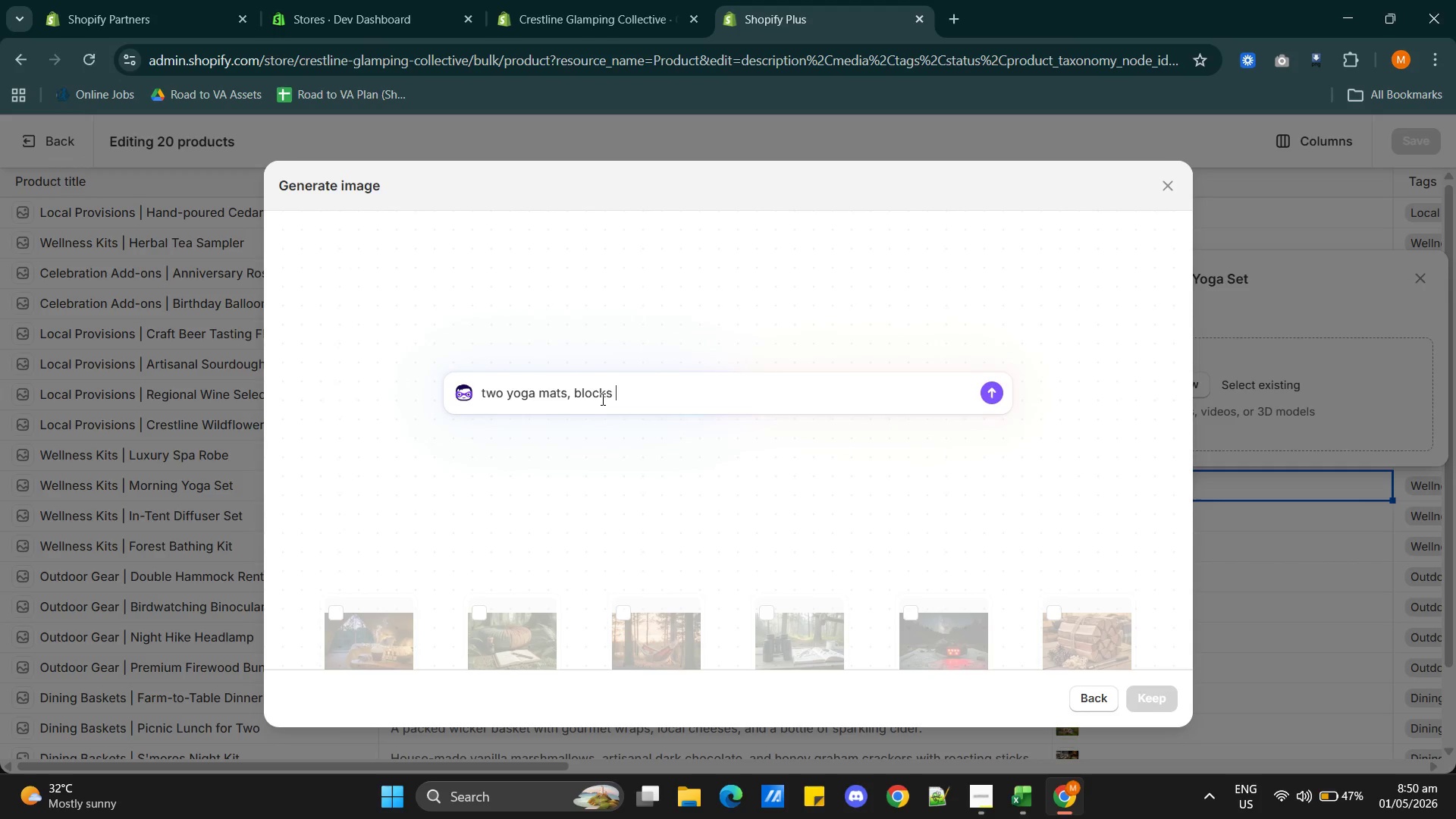 
key(Alt+Tab)
 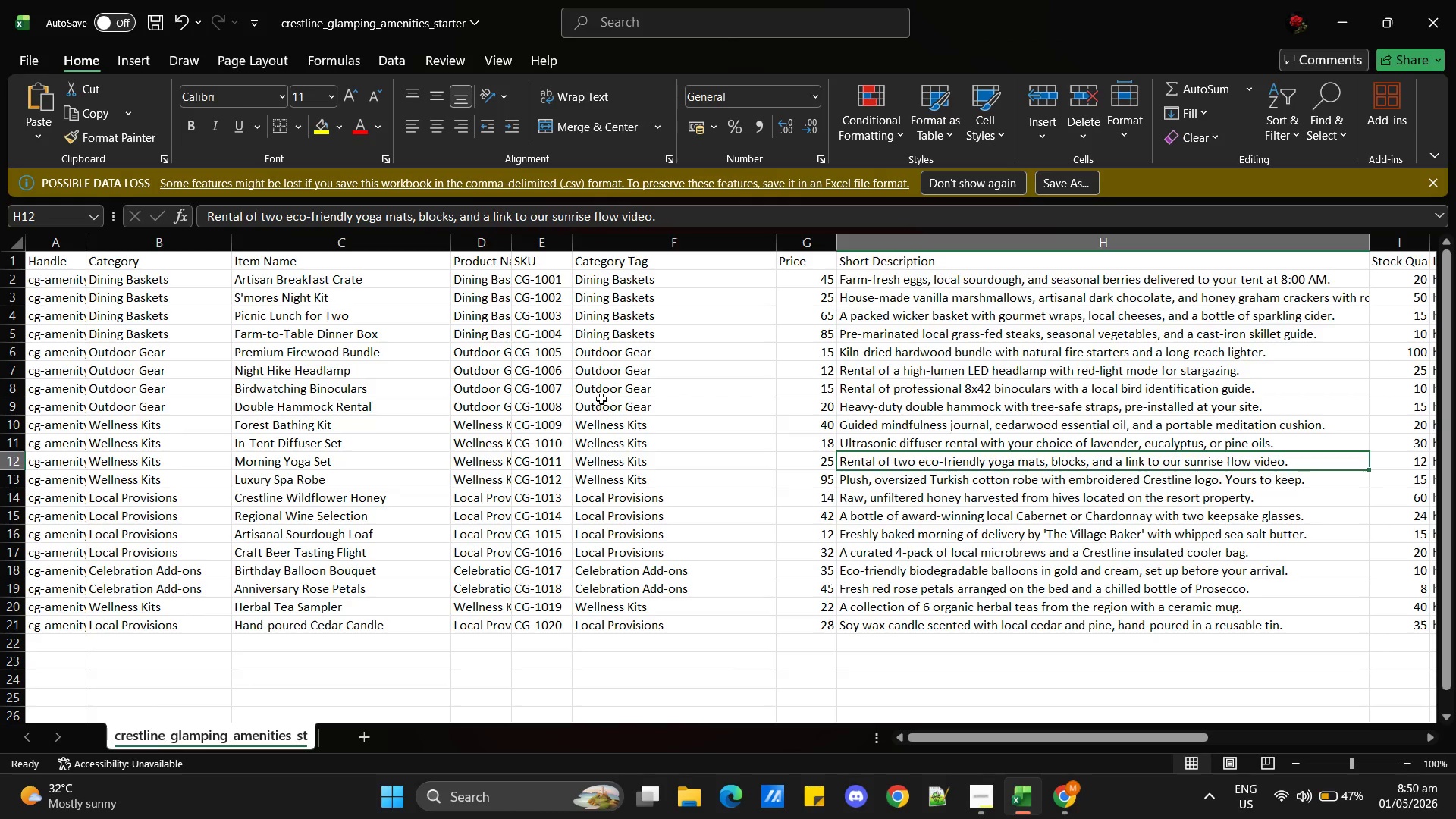 
key(Alt+AltLeft)
 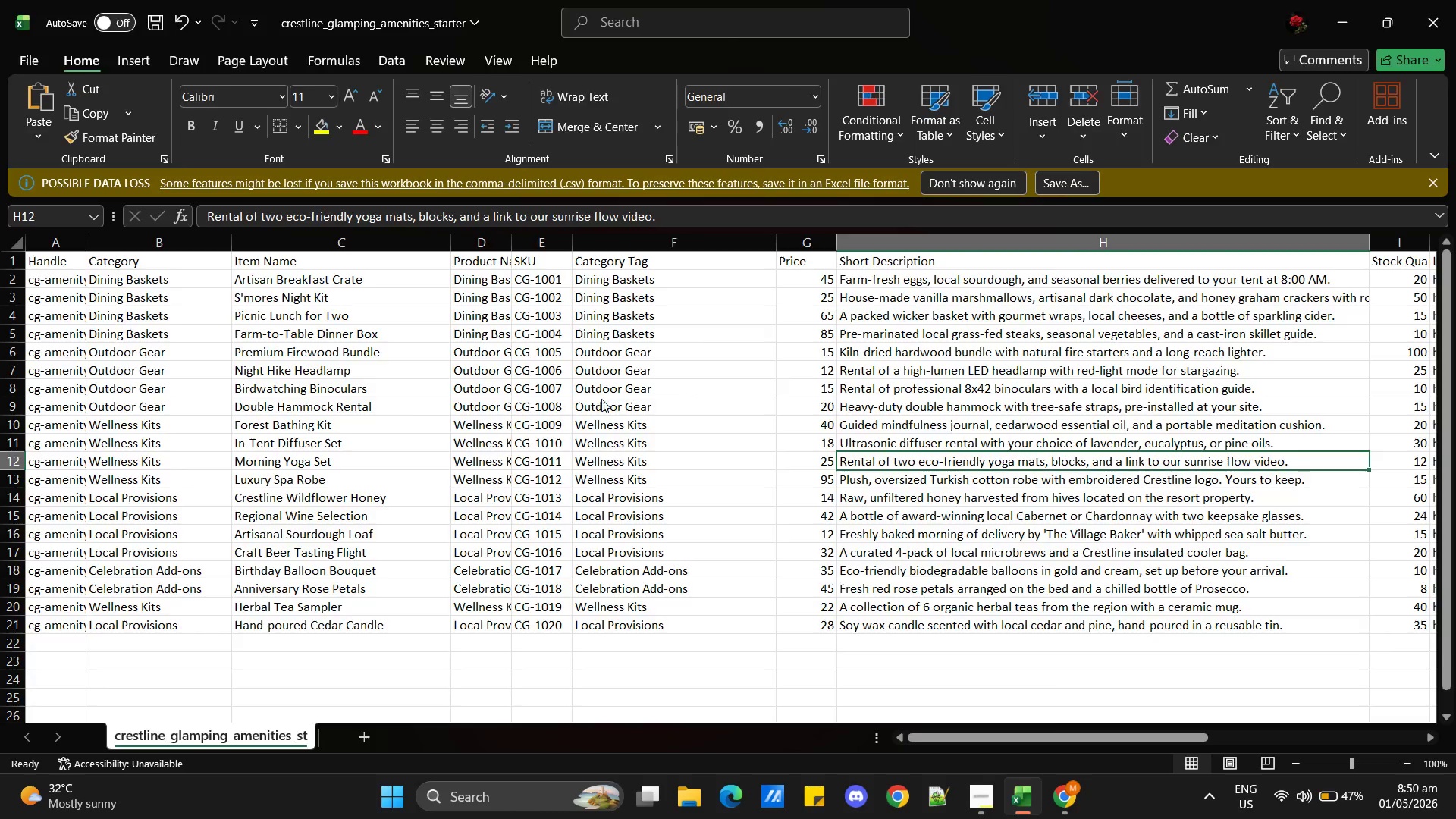 
key(Alt+Tab)
 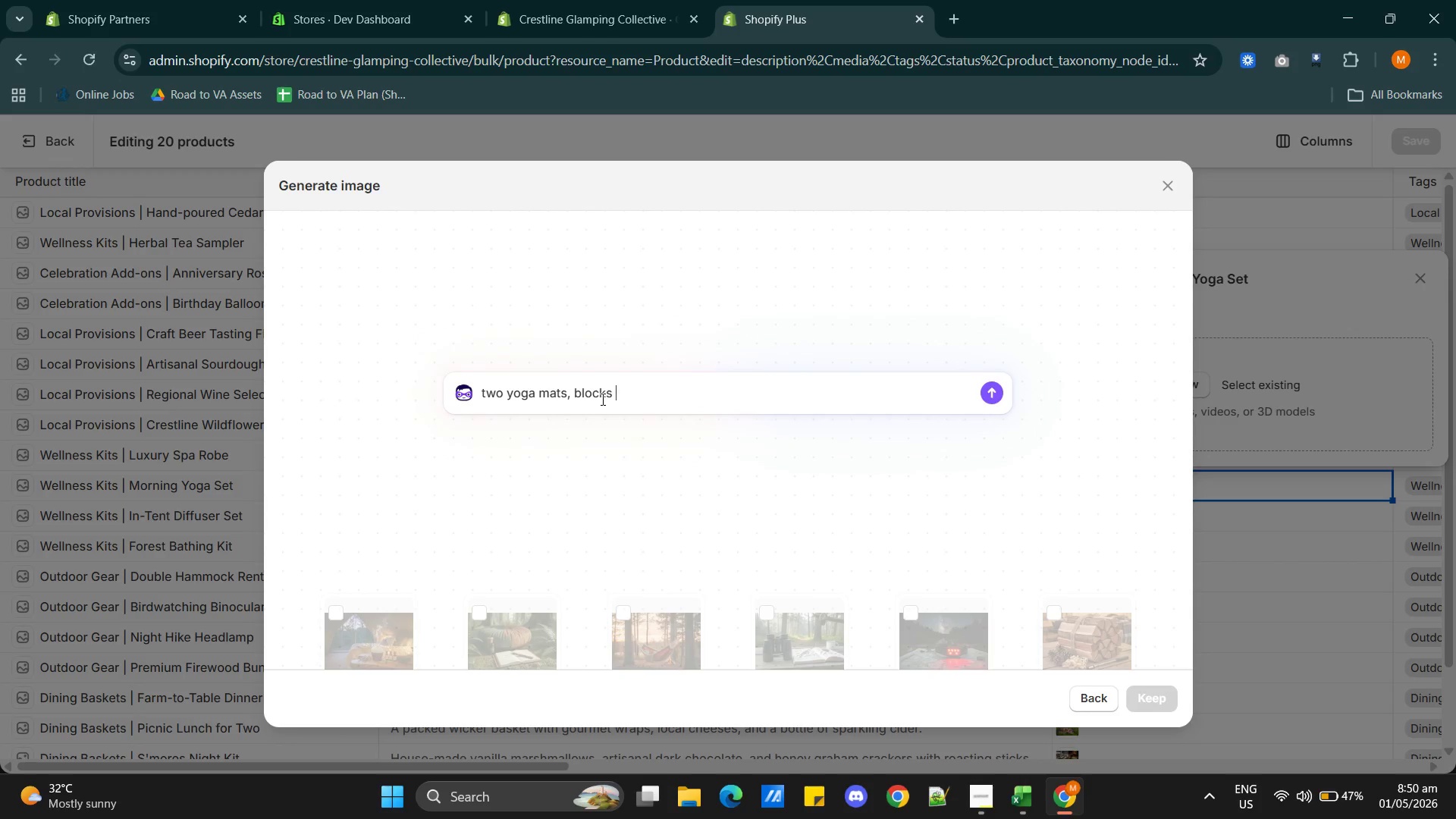 
key(Backspace)
key(Backspace)
key(Backspace)
key(Backspace)
key(Backspace)
key(Backspace)
key(Backspace)
key(Backspace)
key(Backspace)
type( adn)
key(Backspace)
key(Backspace)
key(Backspace)
 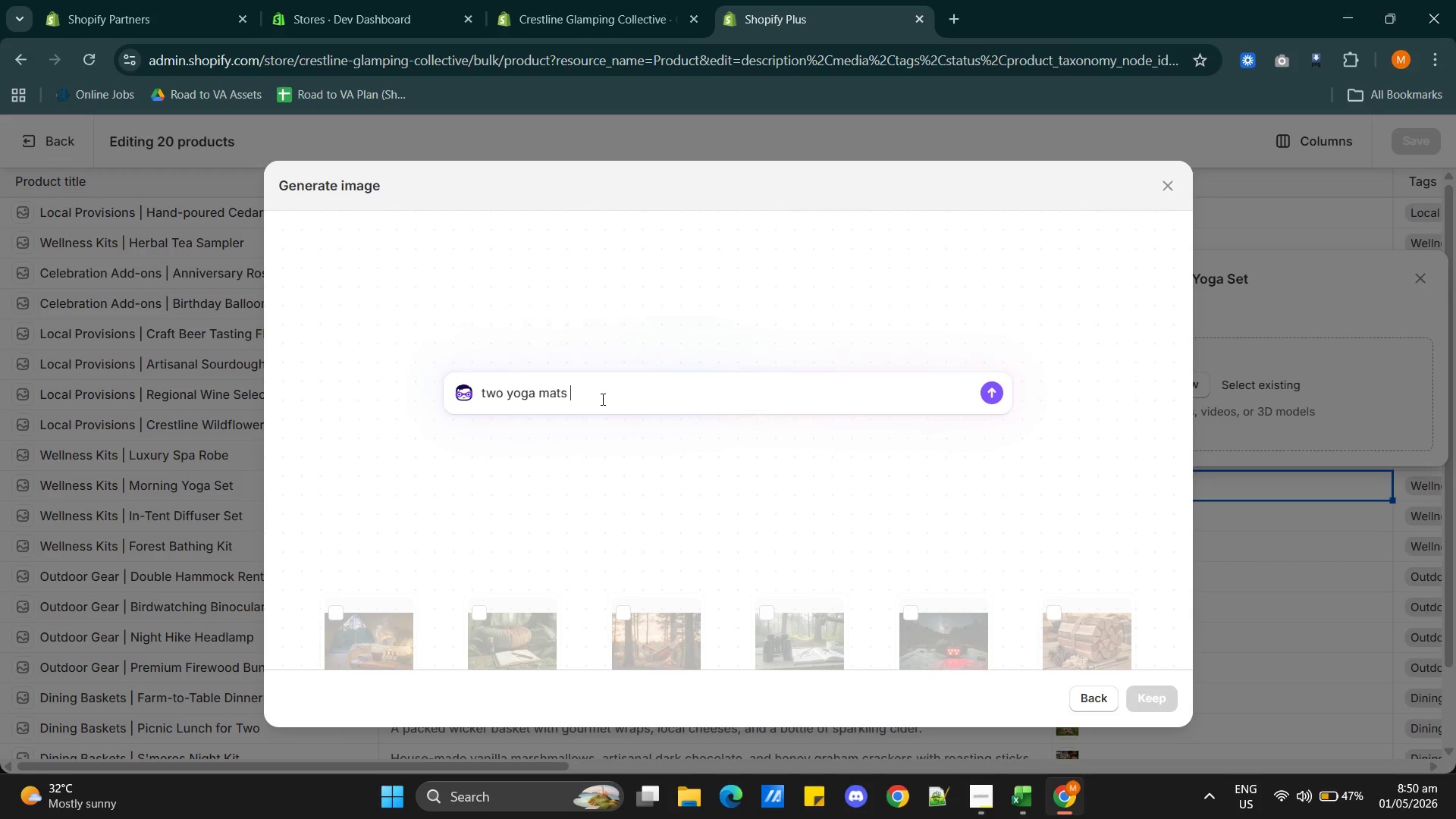 
type(set up on a wooden deck outdoors to morning practice)
 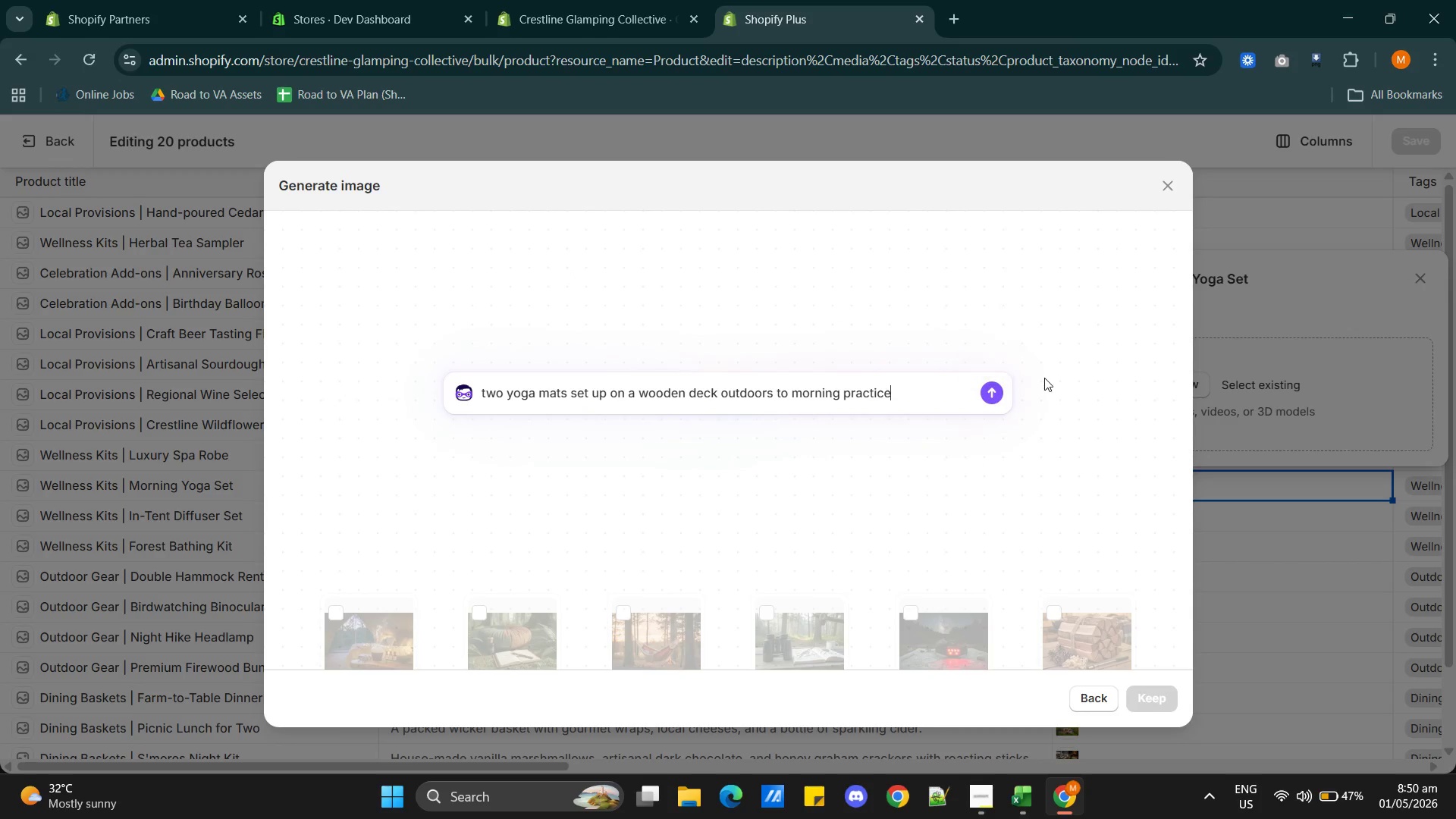 
left_click([990, 394])
 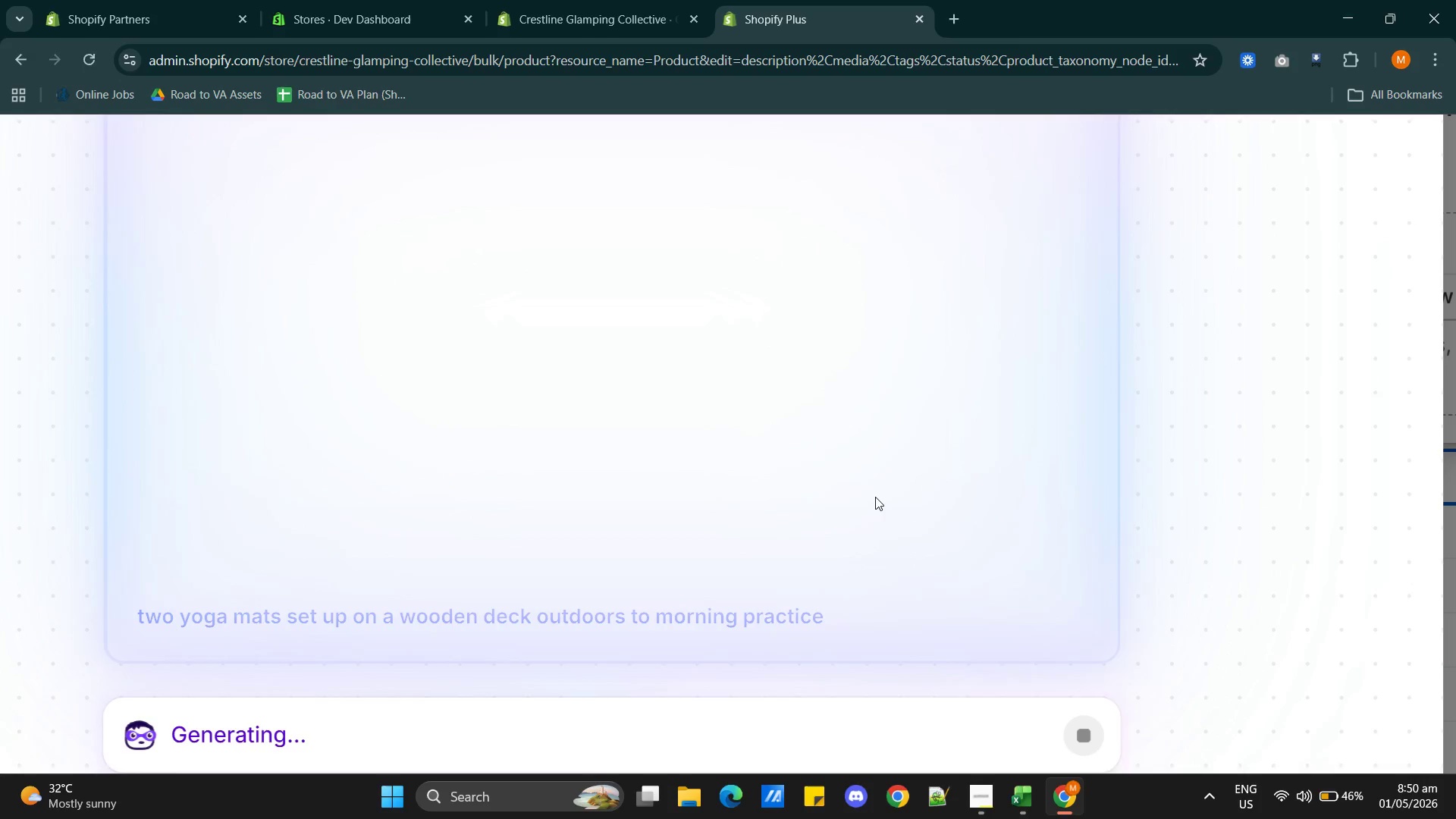 
wait(21.52)
 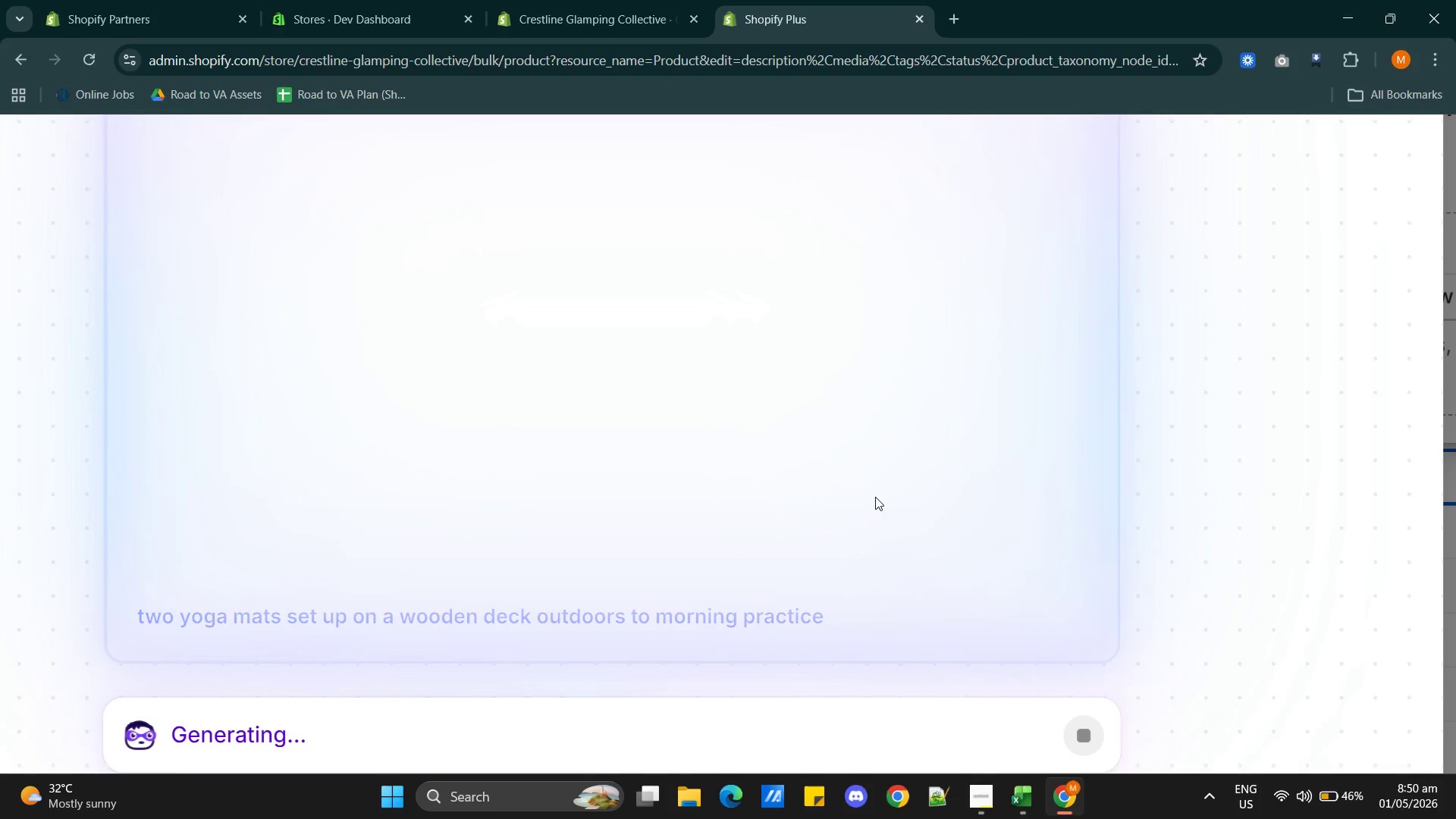 
hold_key(key=ControlLeft, duration=1.05)
scroll: coordinate [689, 357], scroll_direction: down, amount: 1.0
 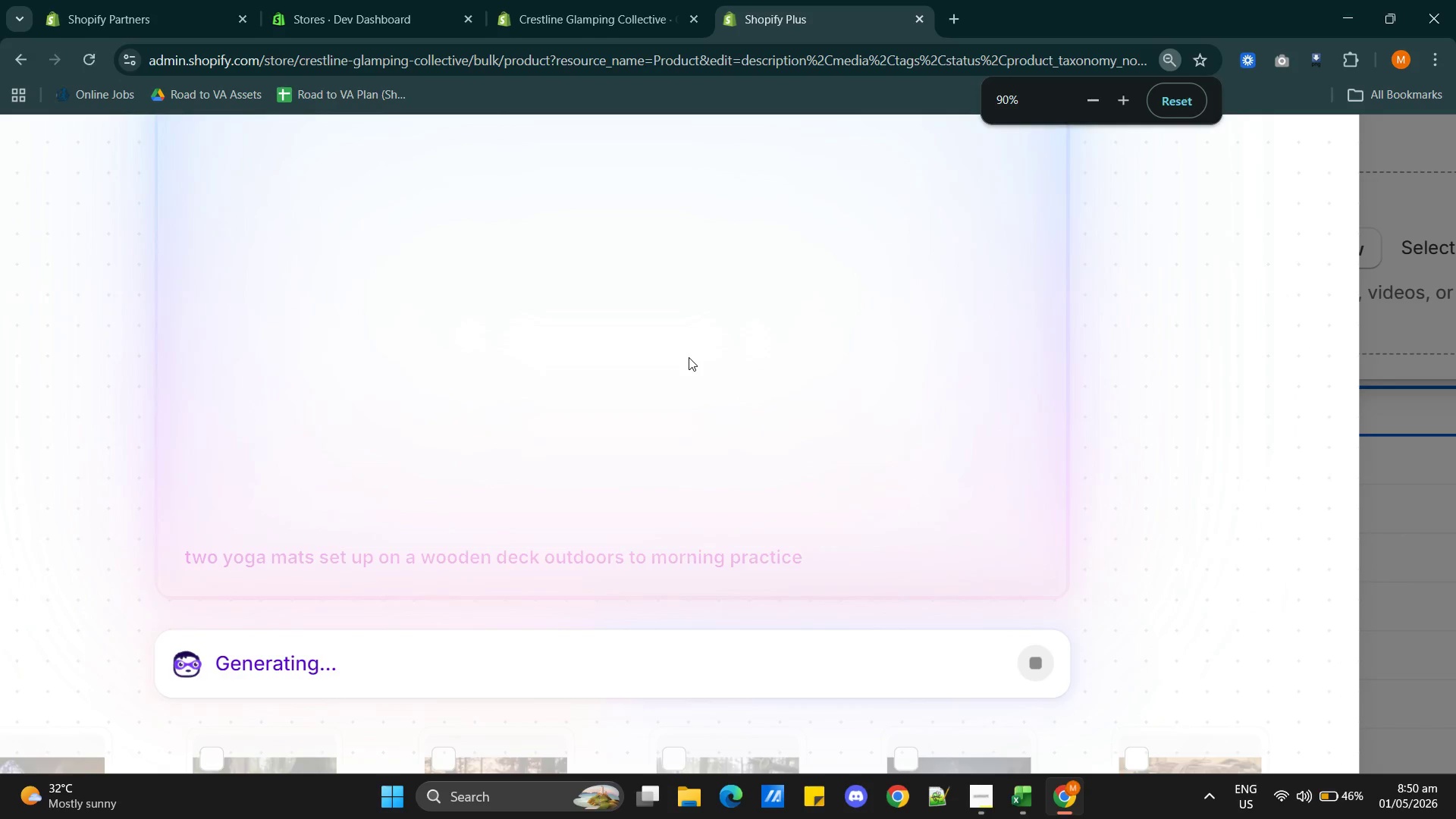 
hold_key(key=ControlLeft, duration=0.58)
scroll: coordinate [689, 357], scroll_direction: down, amount: 1.0
 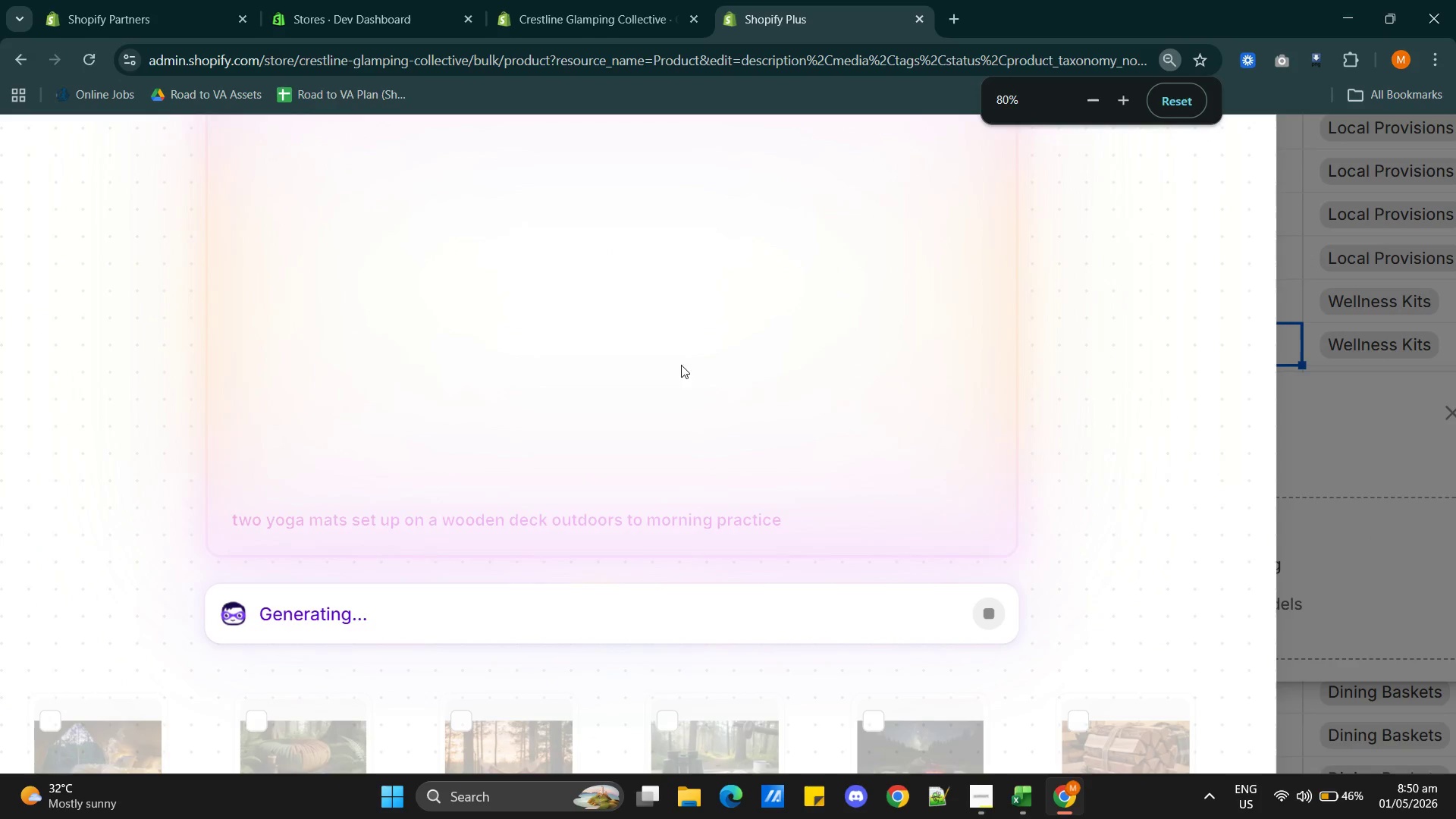 
hold_key(key=ControlLeft, duration=0.58)
 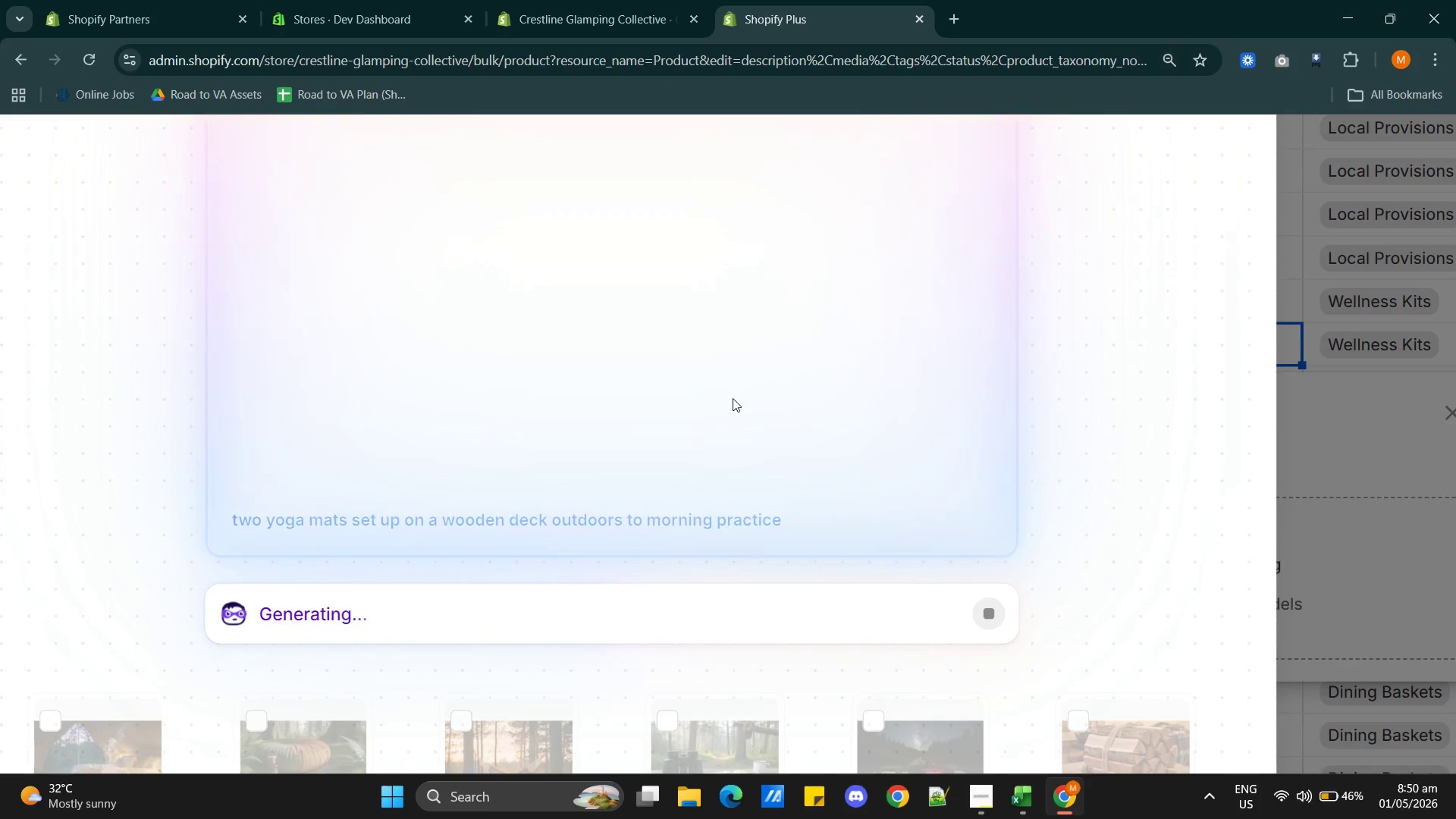 
hold_key(key=ControlLeft, duration=0.7)
scroll: coordinate [741, 403], scroll_direction: up, amount: 1.0
 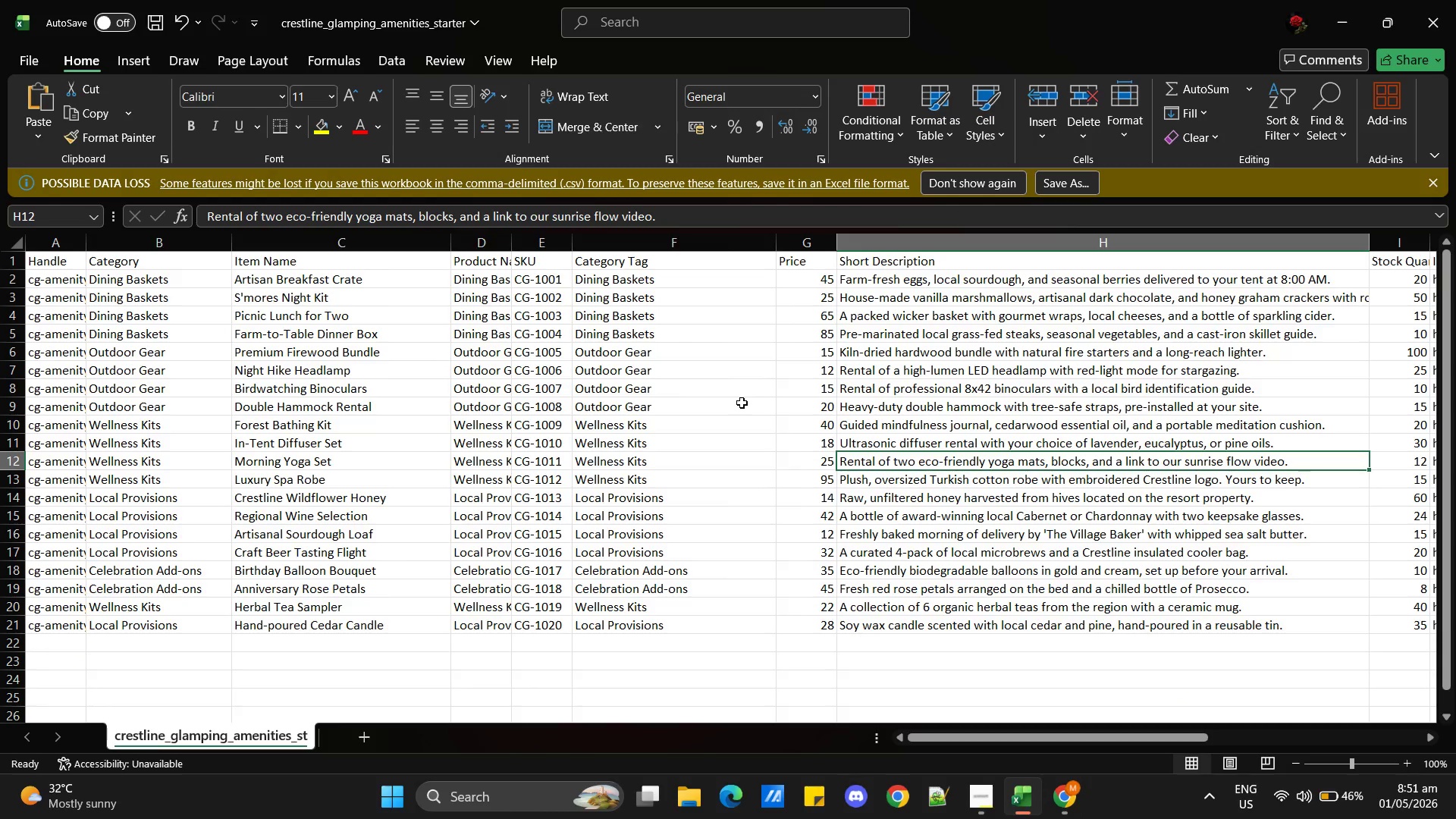 
key(Alt+AltLeft)
 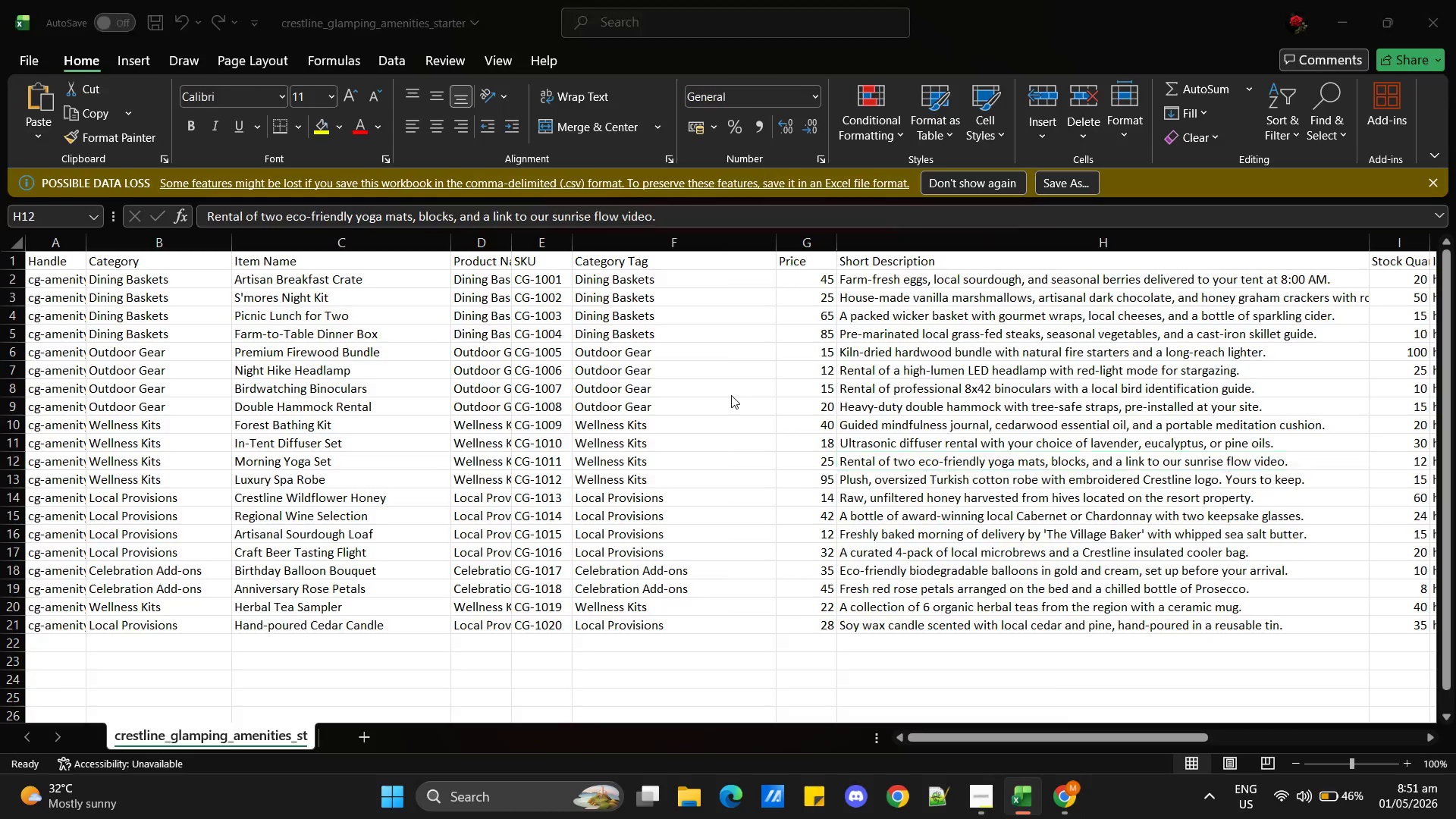 
key(Alt+Tab)
 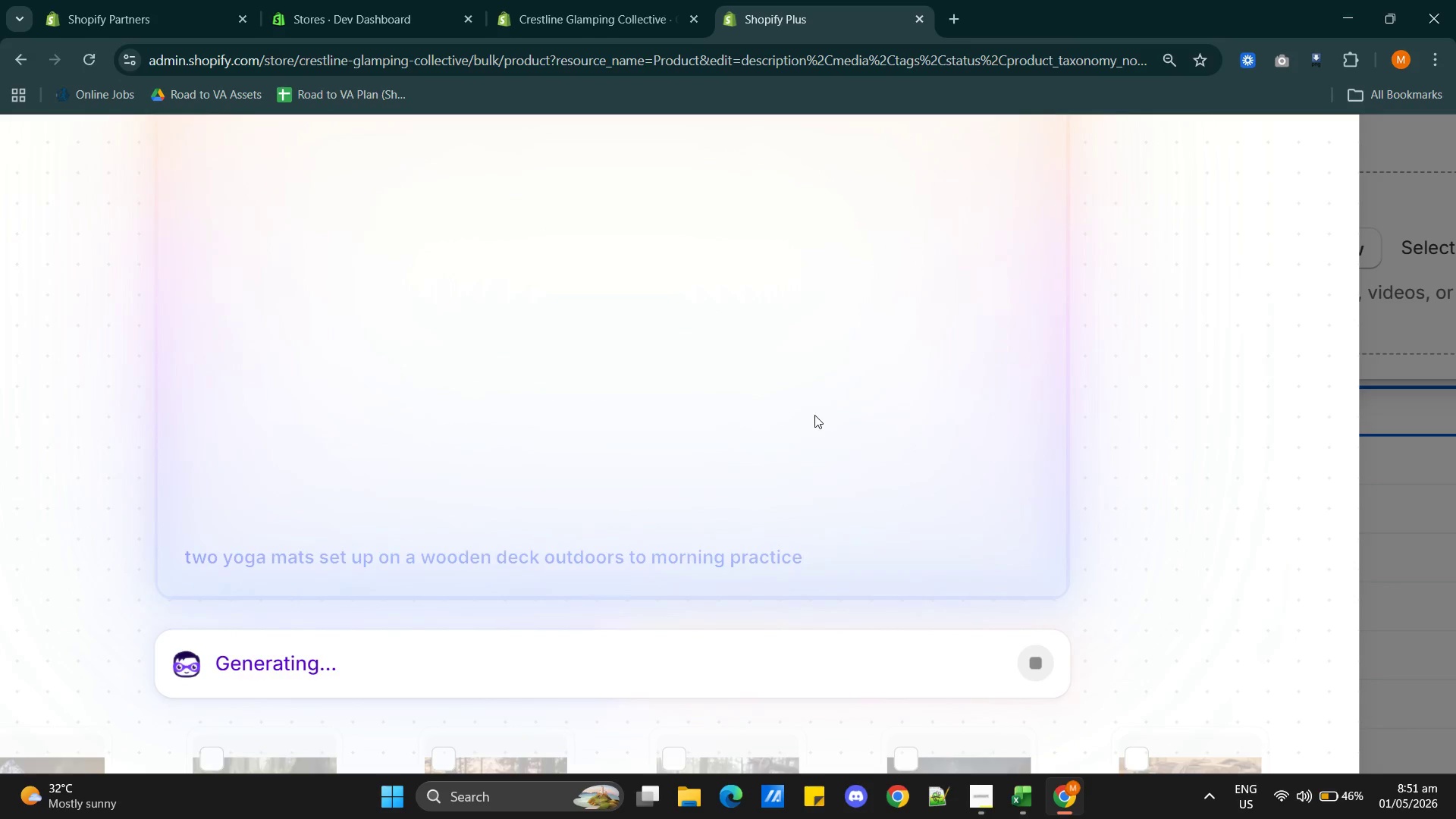 
scroll: coordinate [860, 421], scroll_direction: up, amount: 5.0
 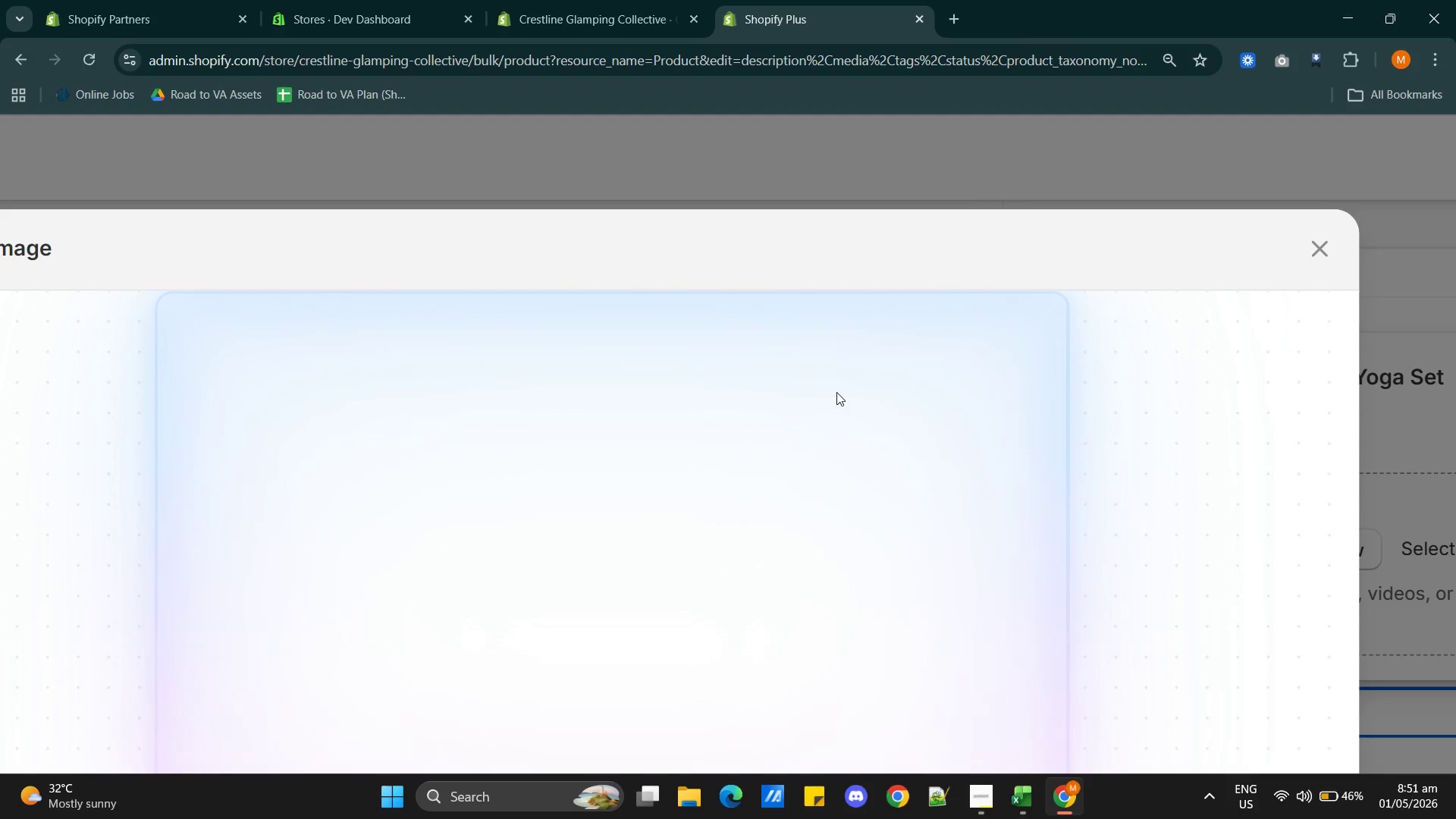 
hold_key(key=ControlLeft, duration=3.64)
scroll: coordinate [1009, 397], scroll_direction: down, amount: 1.0
 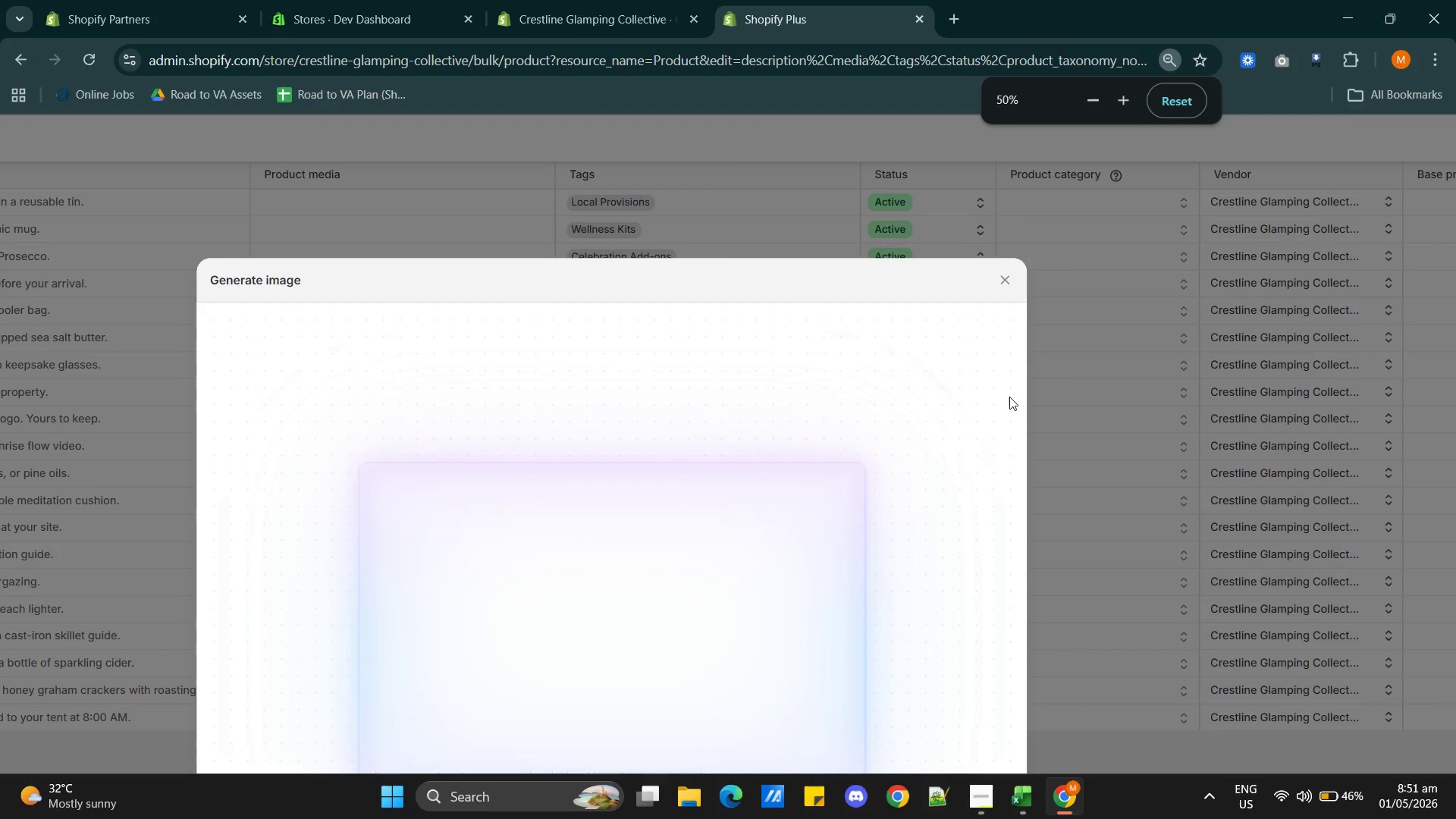 
hold_key(key=ControlLeft, duration=5.11)
scroll: coordinate [1008, 397], scroll_direction: up, amount: 3.0
 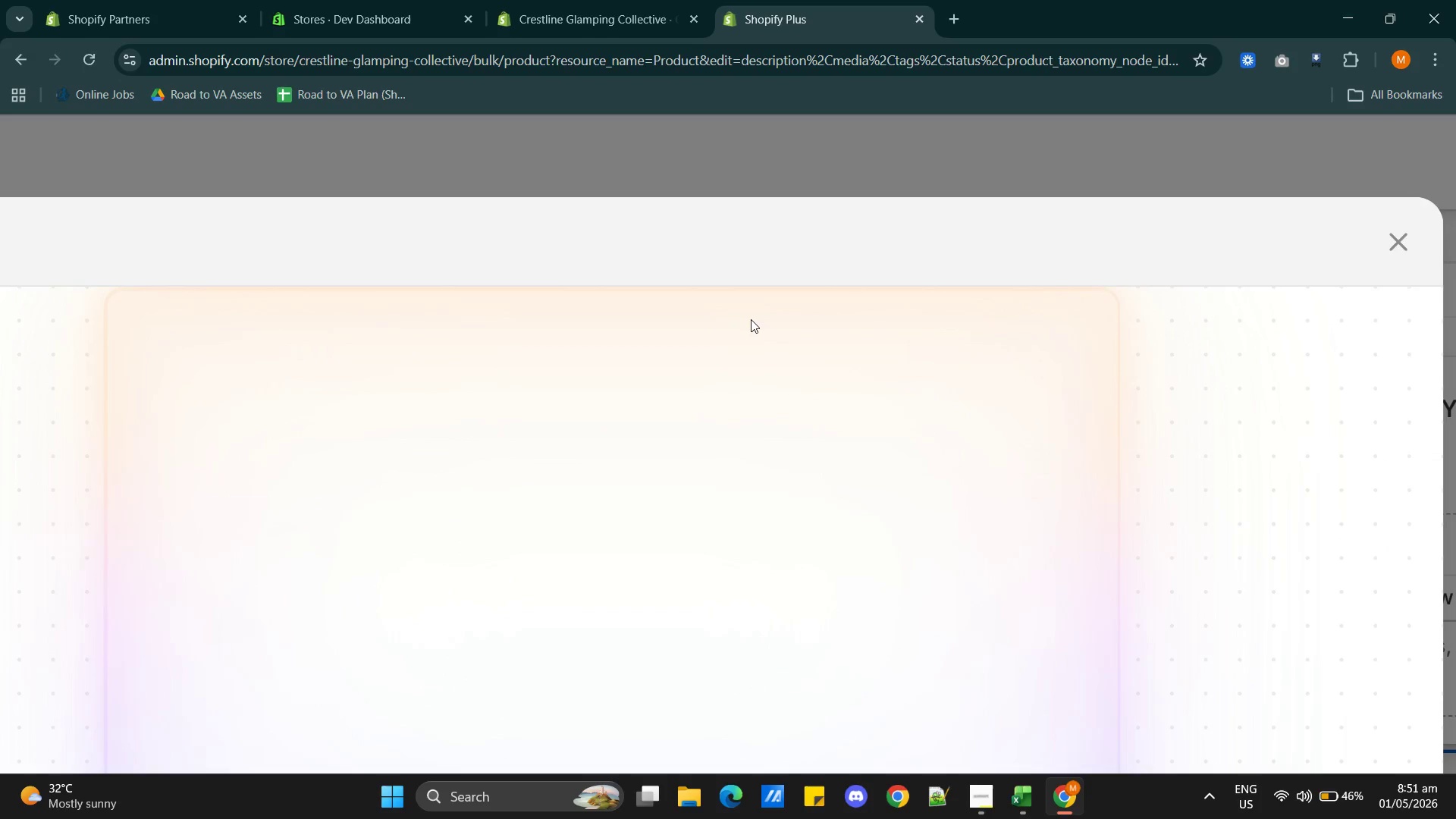 
scroll: coordinate [752, 503], scroll_direction: down, amount: 10.0
 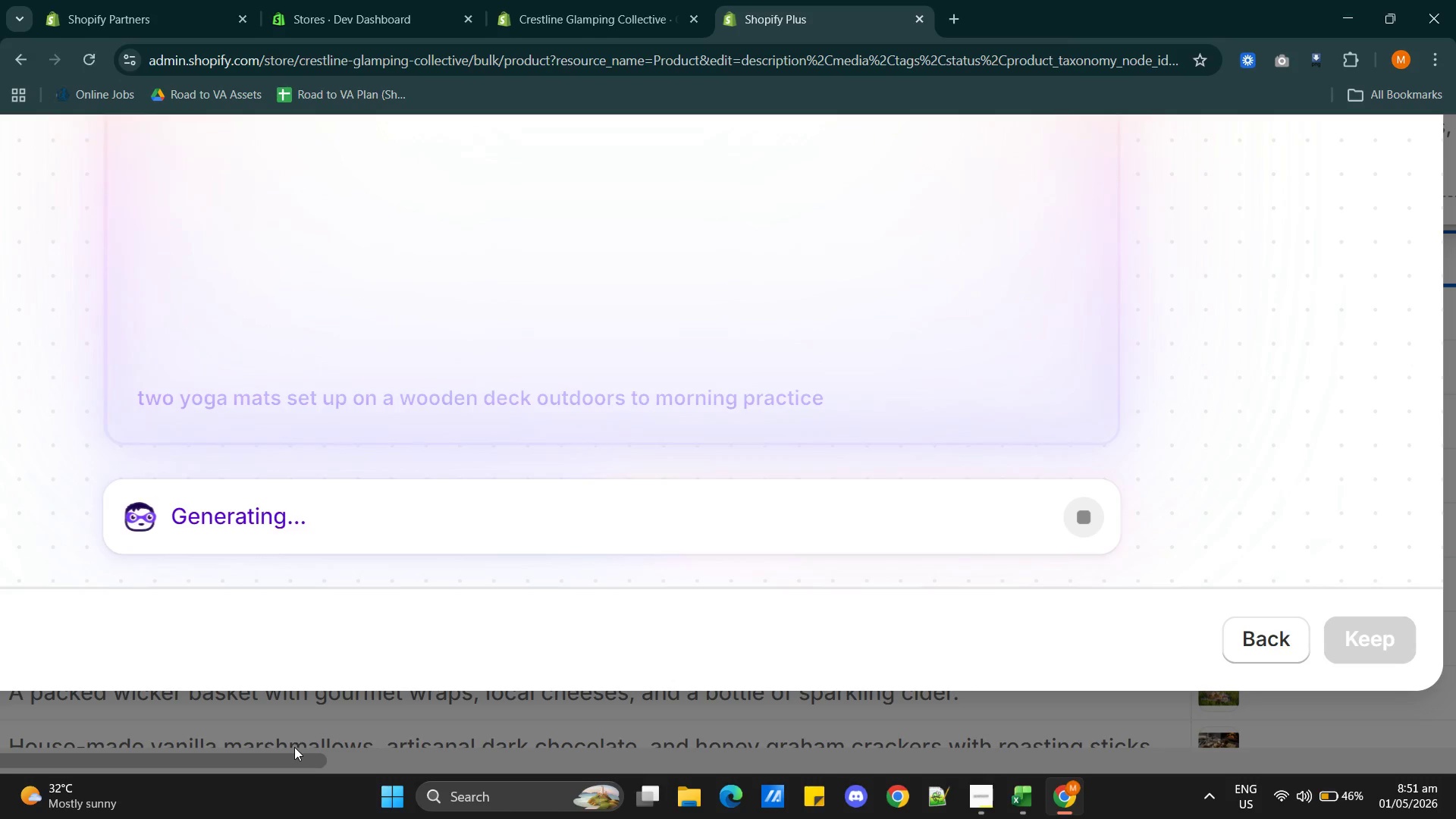 
left_click_drag(start_coordinate=[303, 765], to_coordinate=[416, 770])
 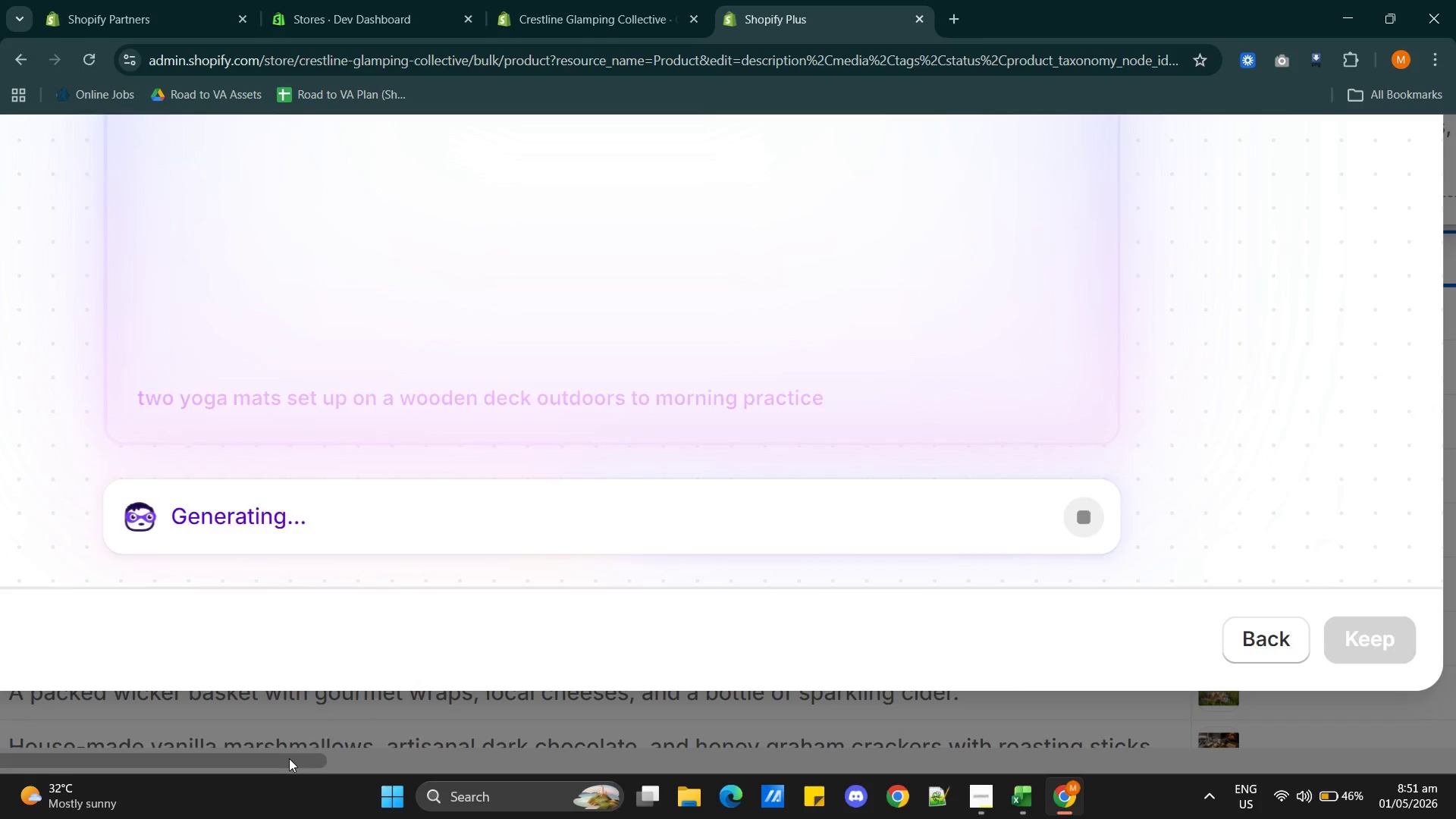 
left_click_drag(start_coordinate=[288, 758], to_coordinate=[338, 761])
 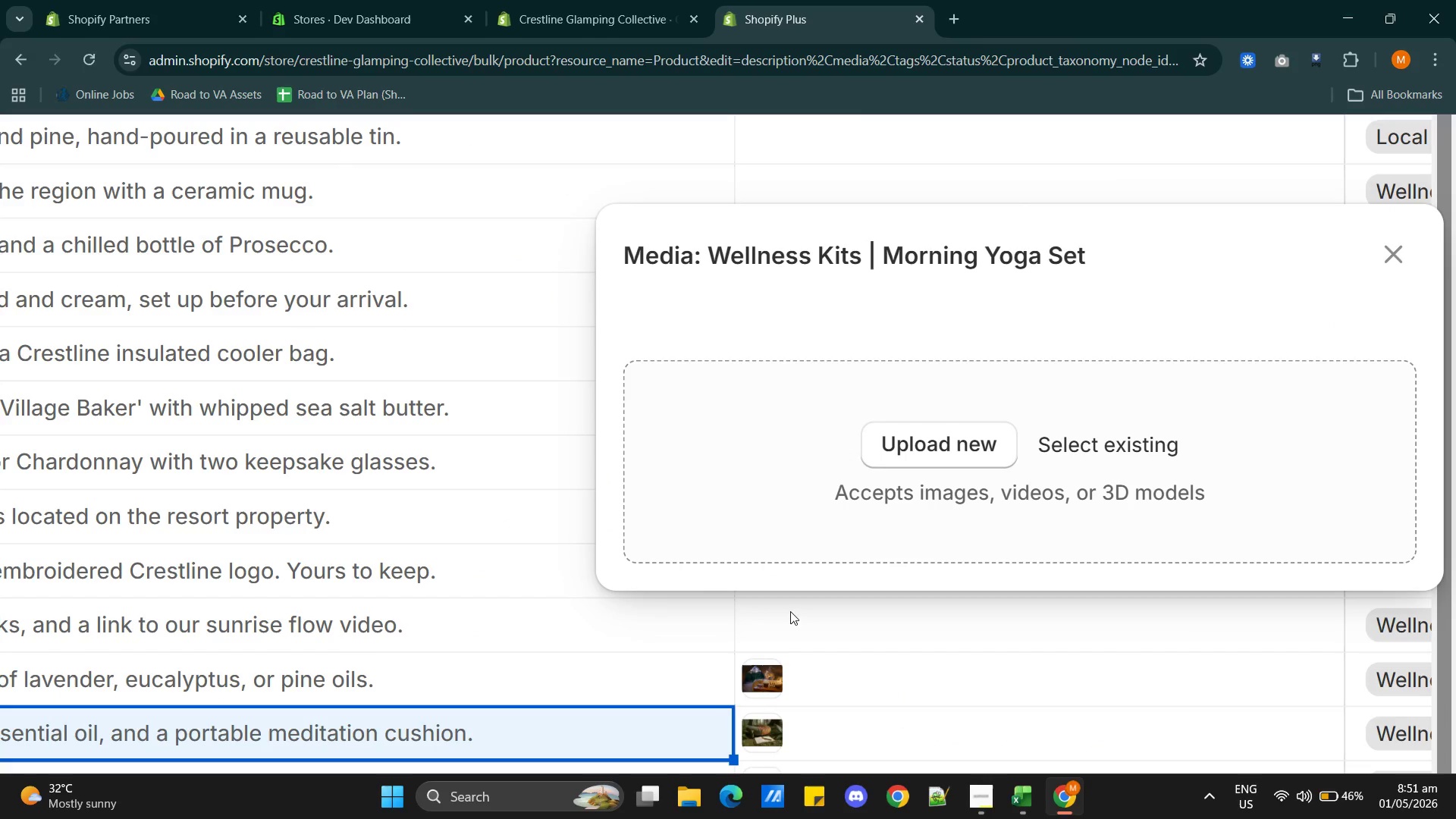 
left_click([926, 610])
 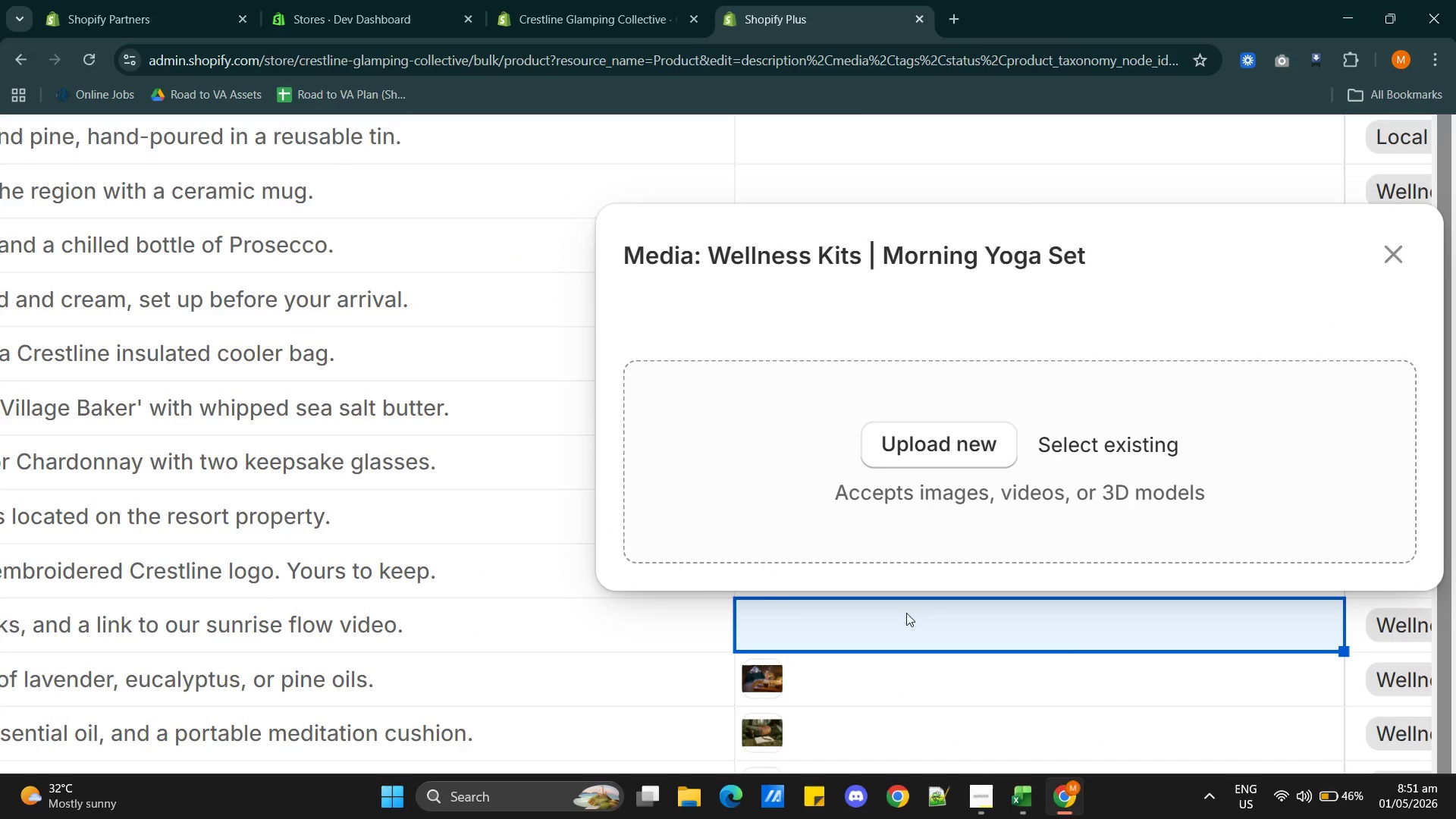 
hold_key(key=ControlLeft, duration=0.42)
 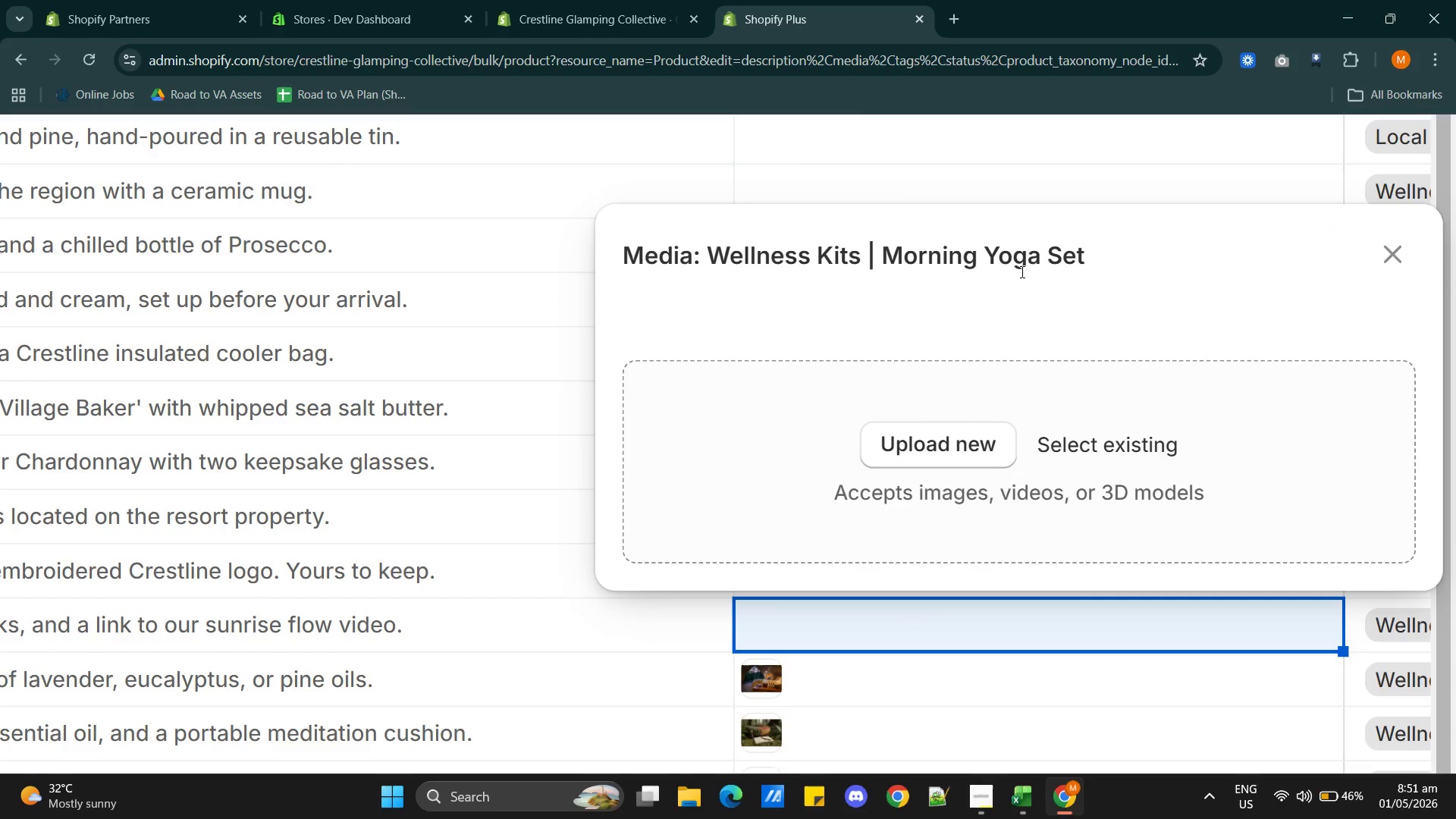 
scroll: coordinate [1034, 378], scroll_direction: up, amount: 12.0
 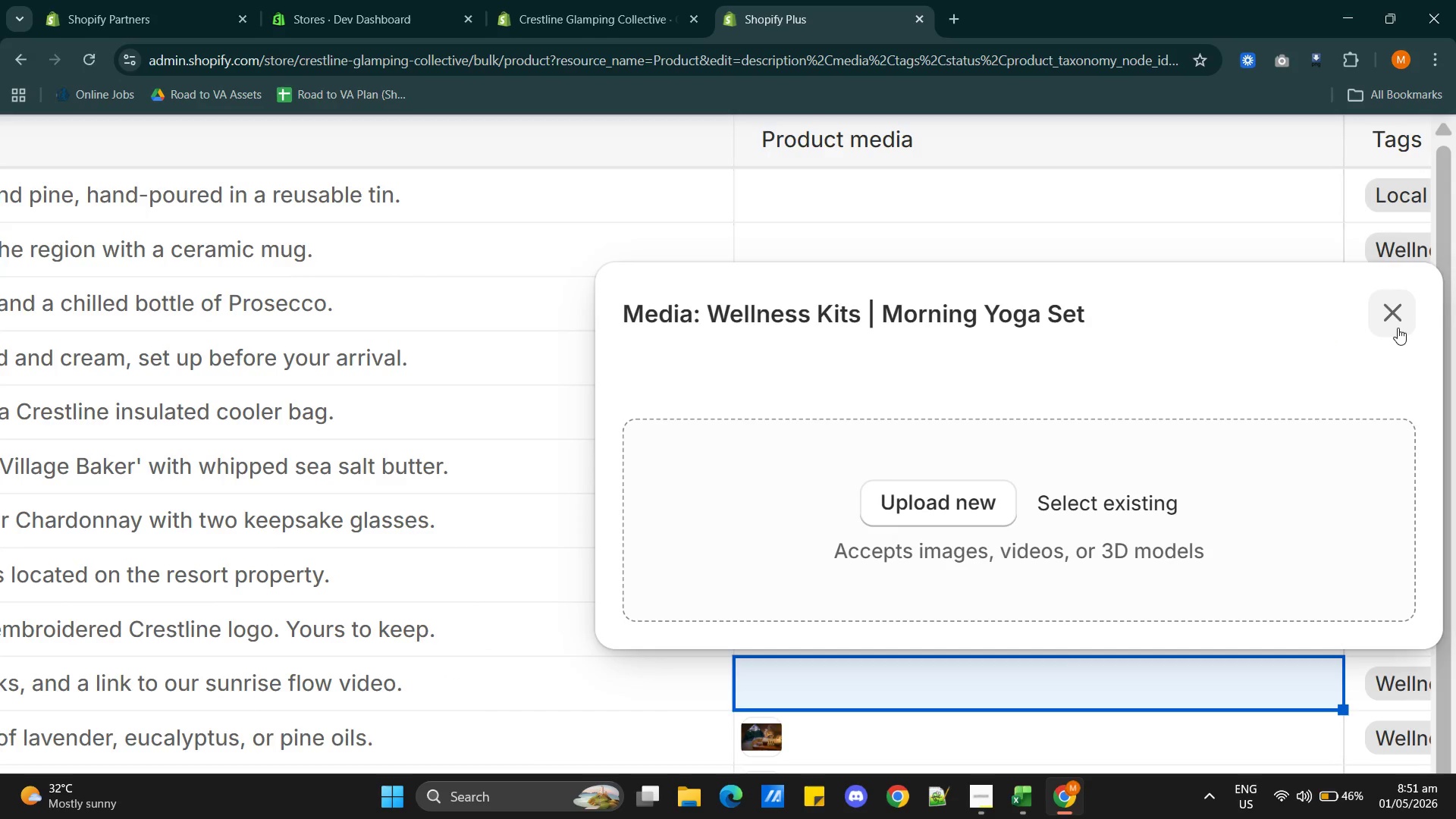 
left_click([1396, 318])
 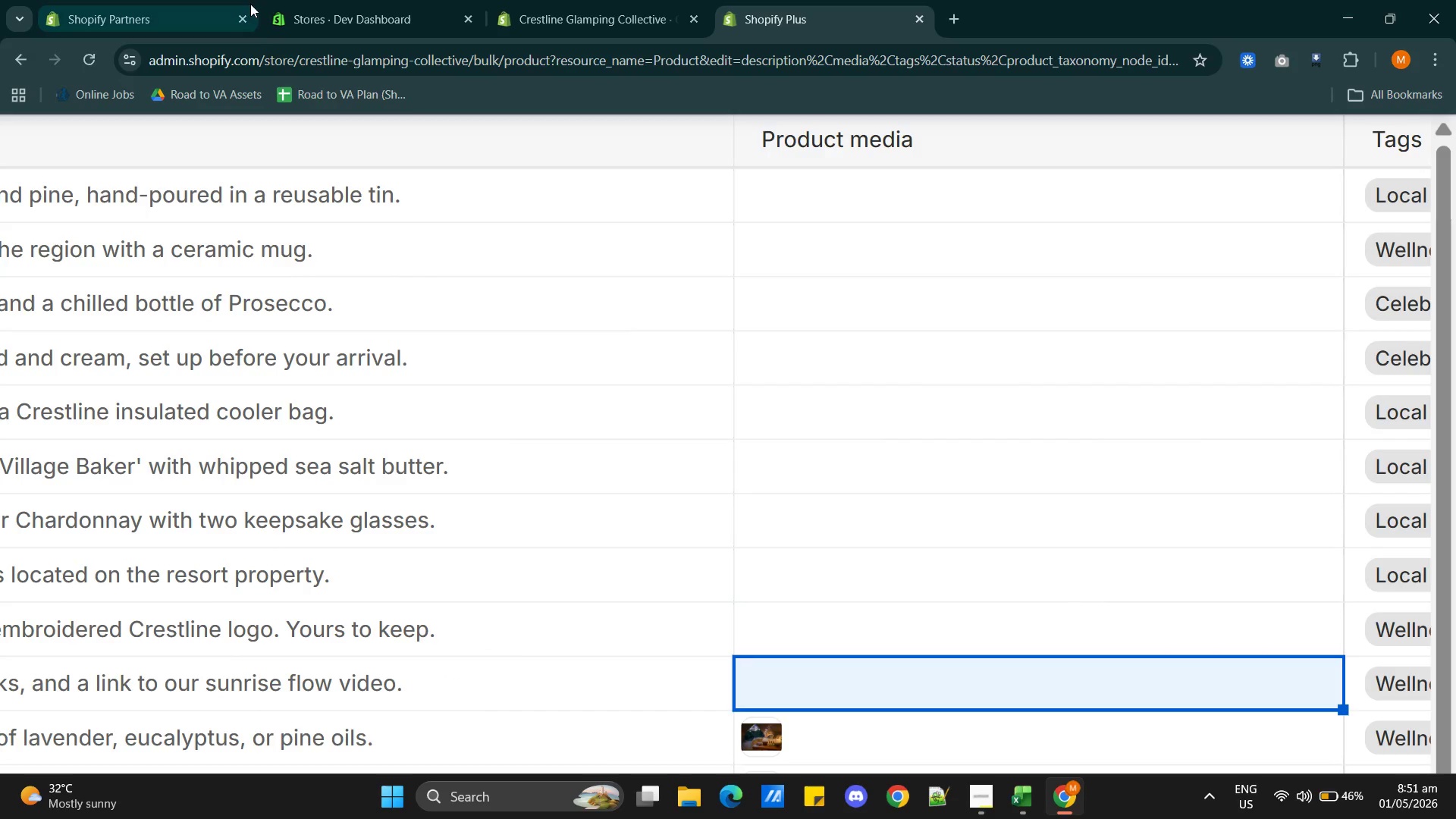 
left_click([278, 61])
 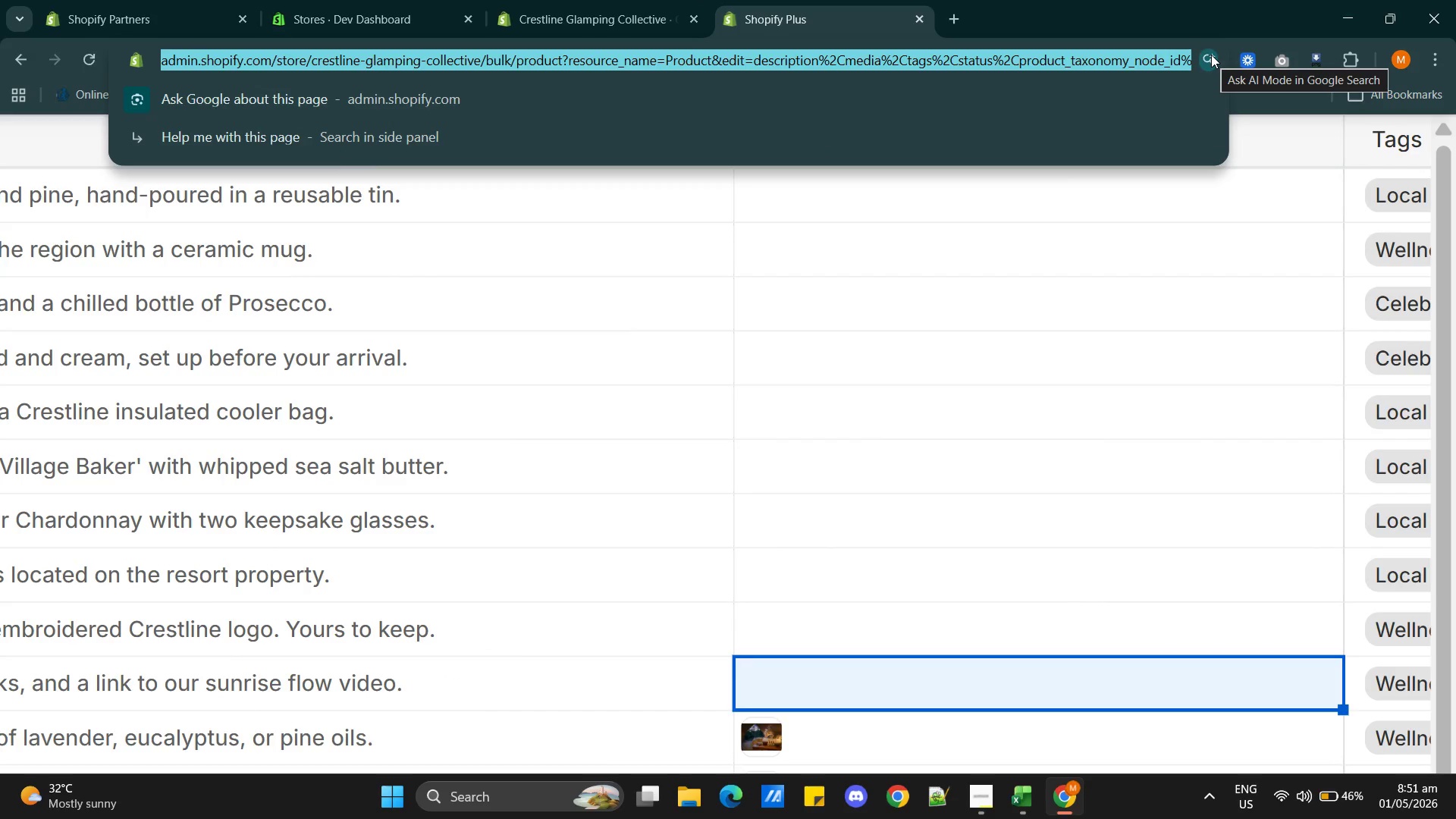 
key(Enter)
 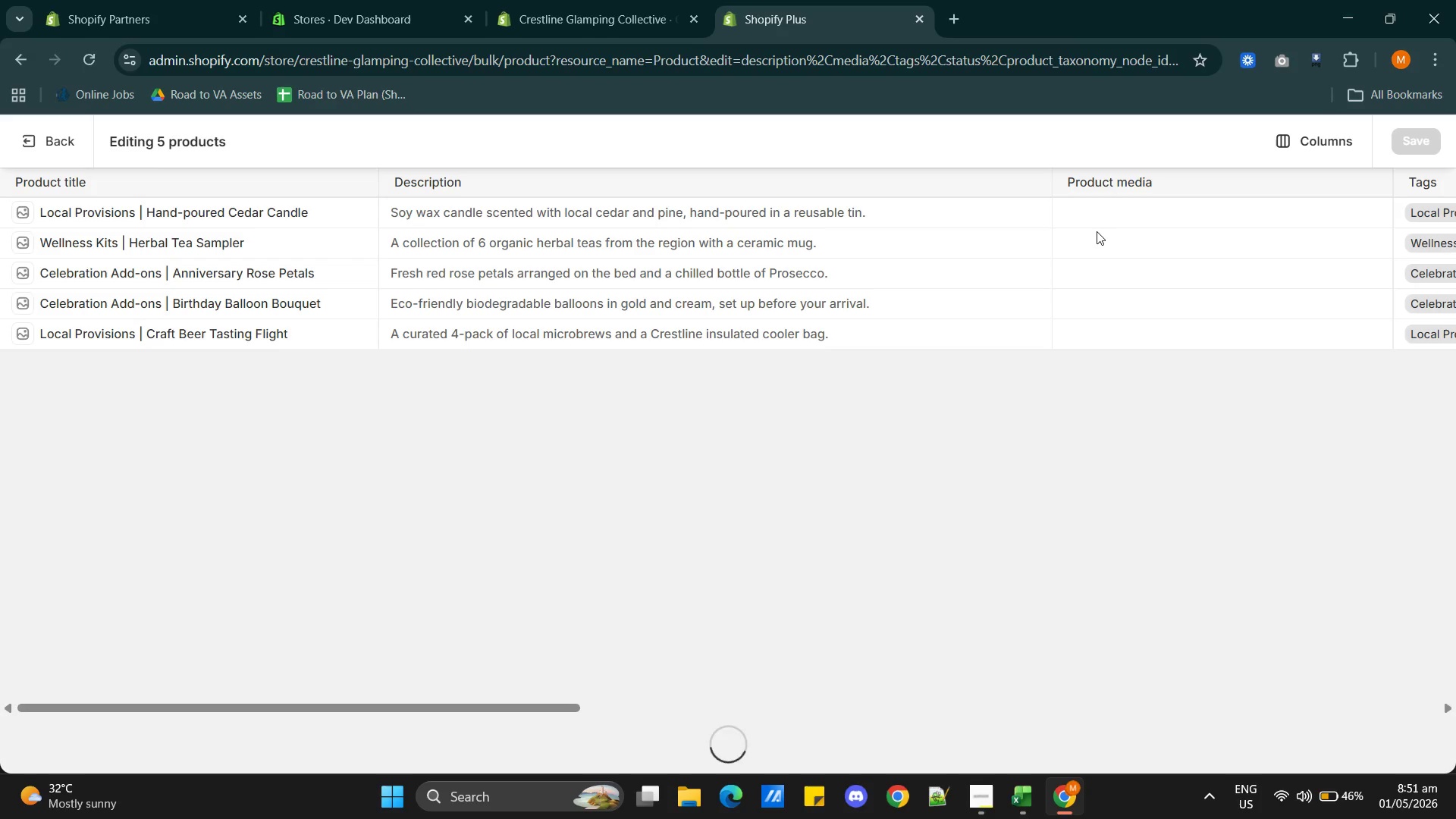 
wait(11.53)
 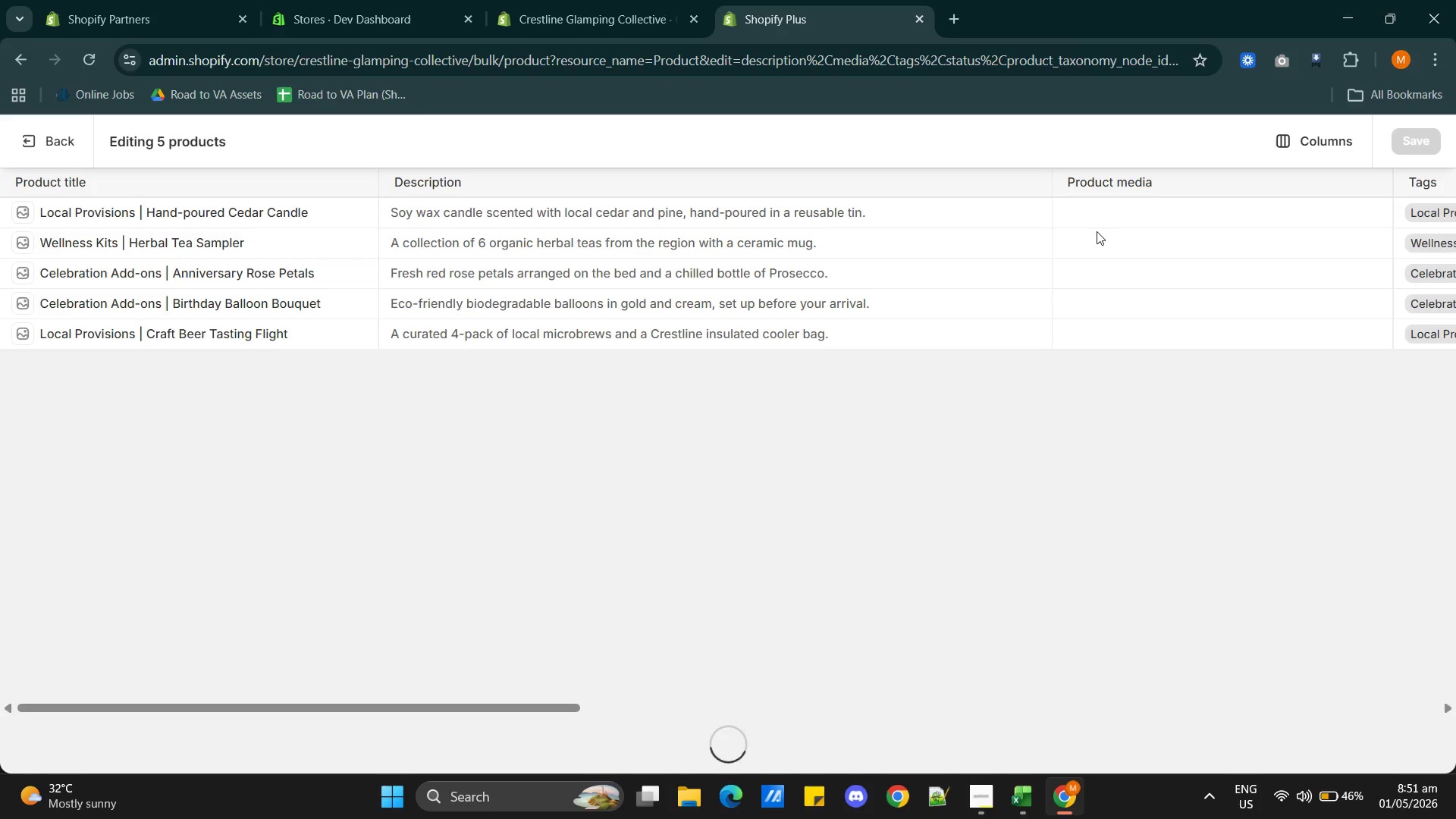 
left_click([1066, 492])
 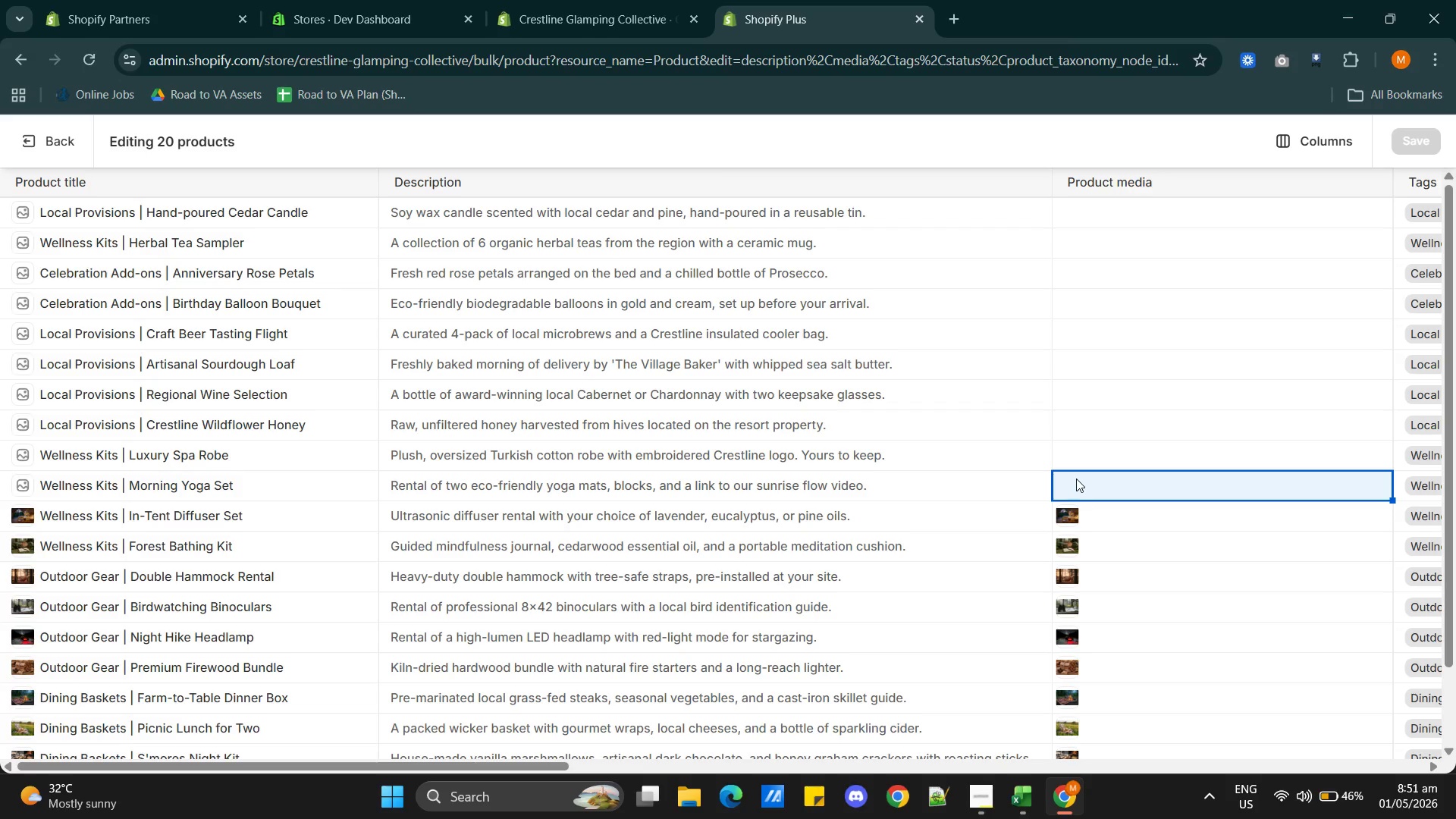 
left_click([1086, 483])
 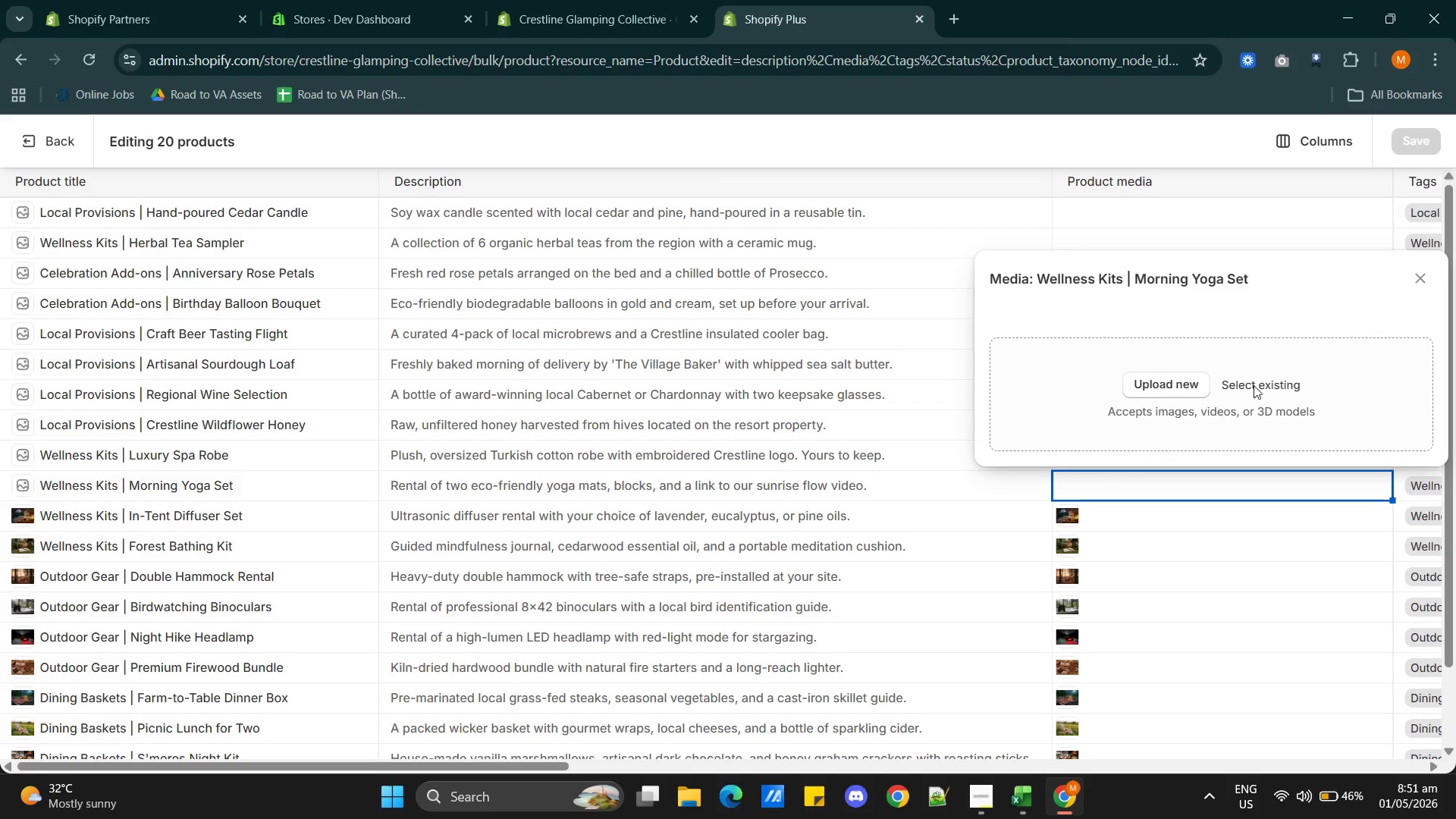 
left_click([1270, 381])
 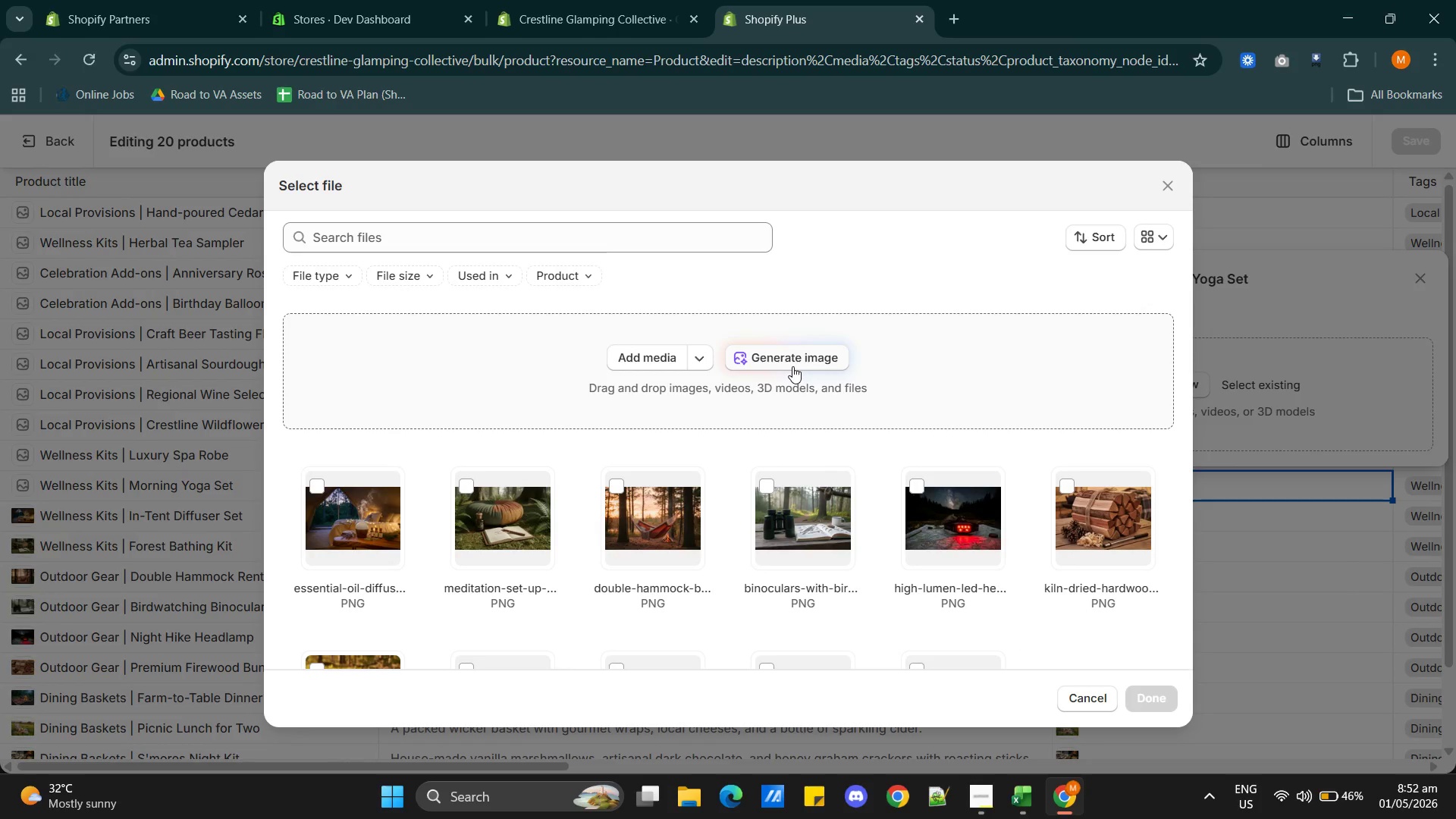 
left_click([792, 363])
 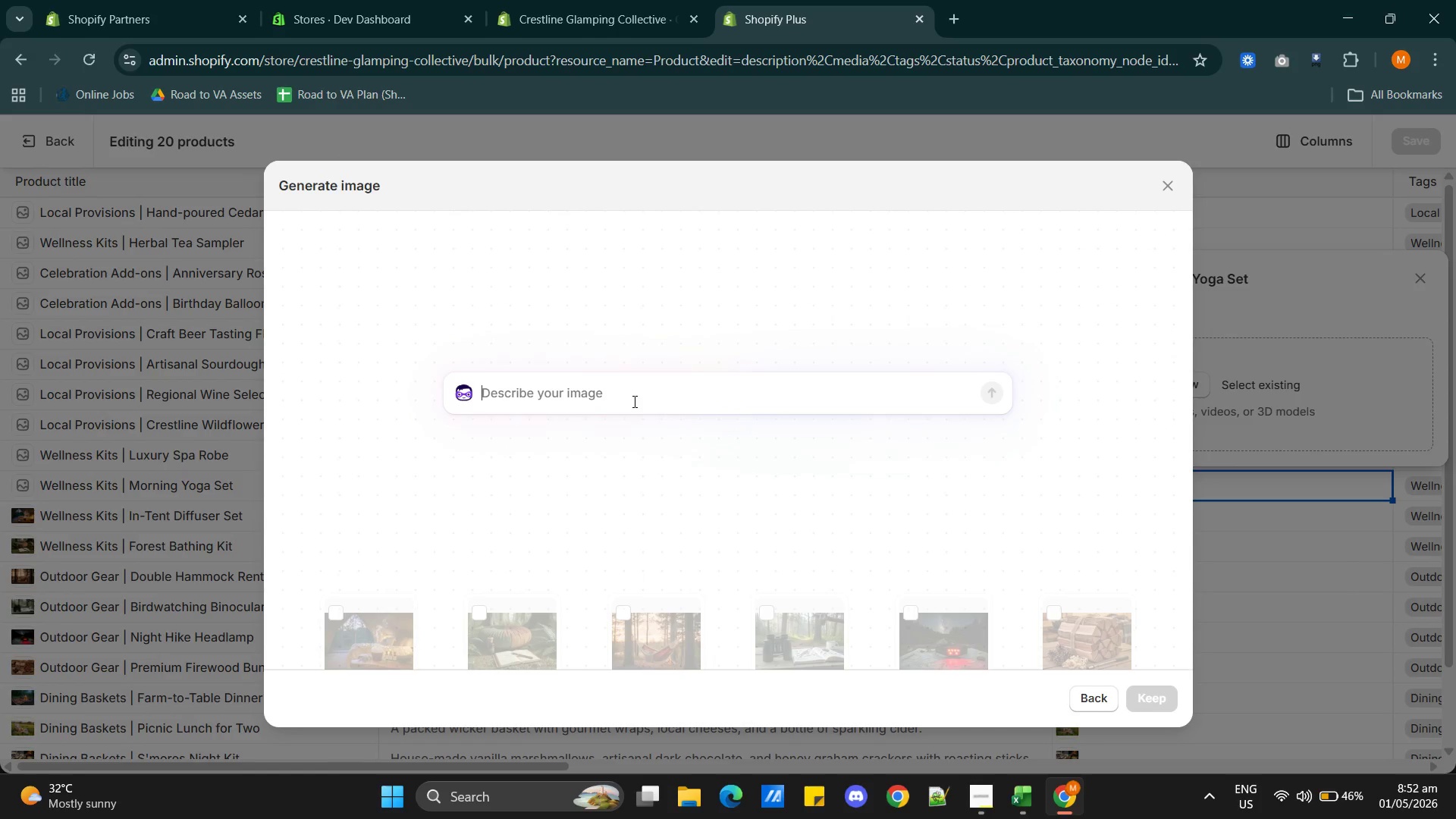 
type(two yoga mat)
 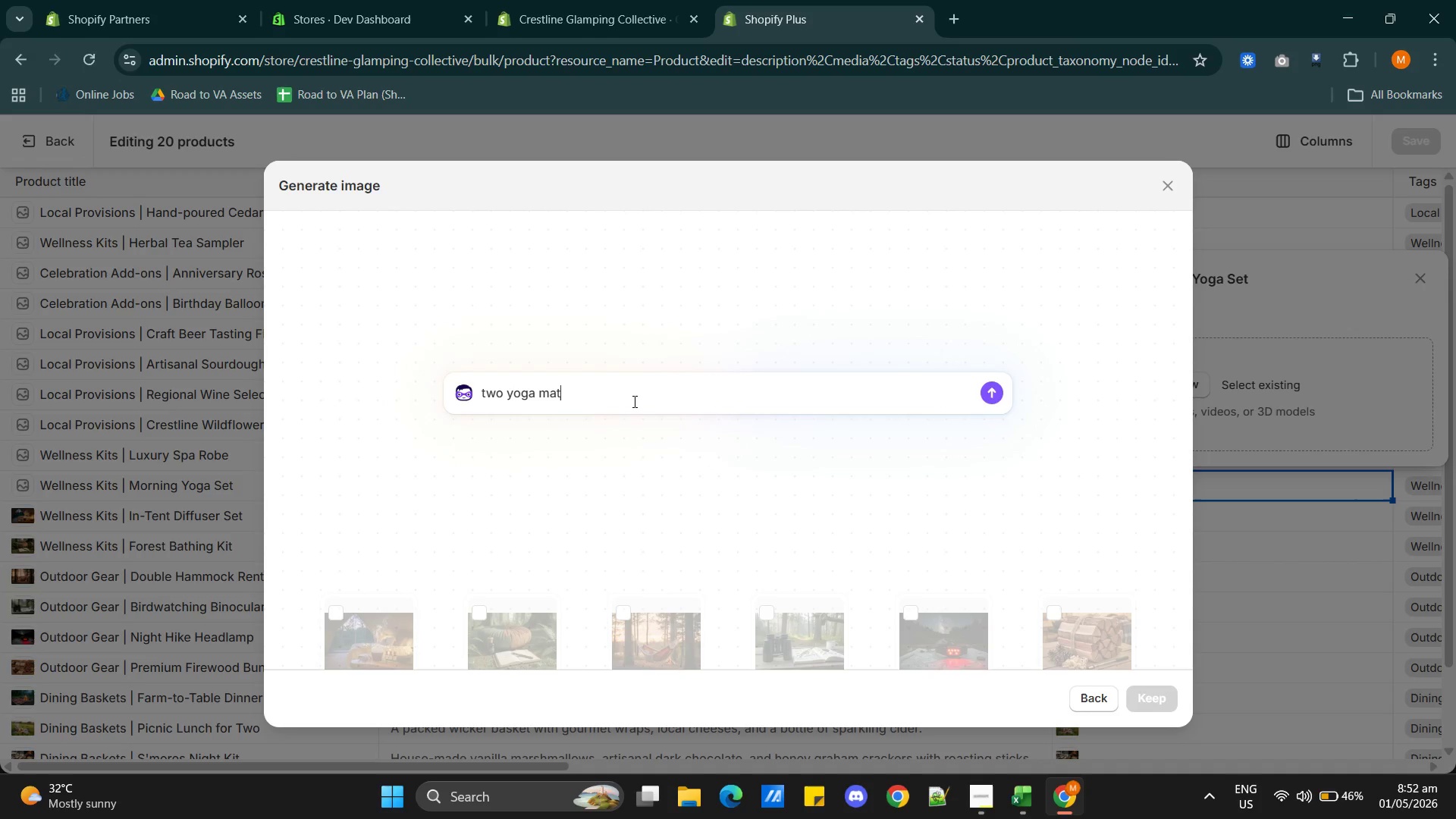 
wait(7.75)
 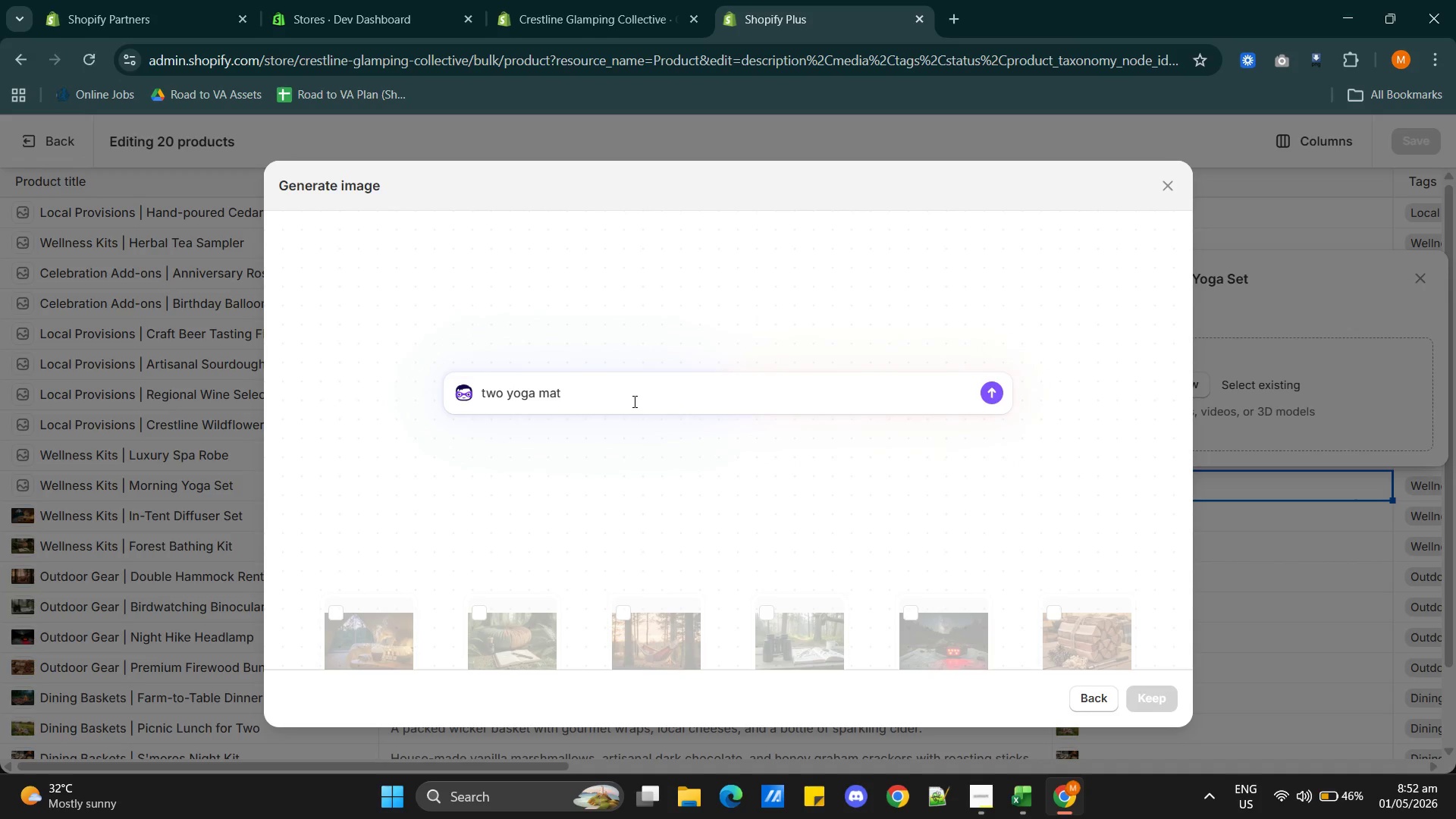 
type(s set up on a wooden deck outdoors)
 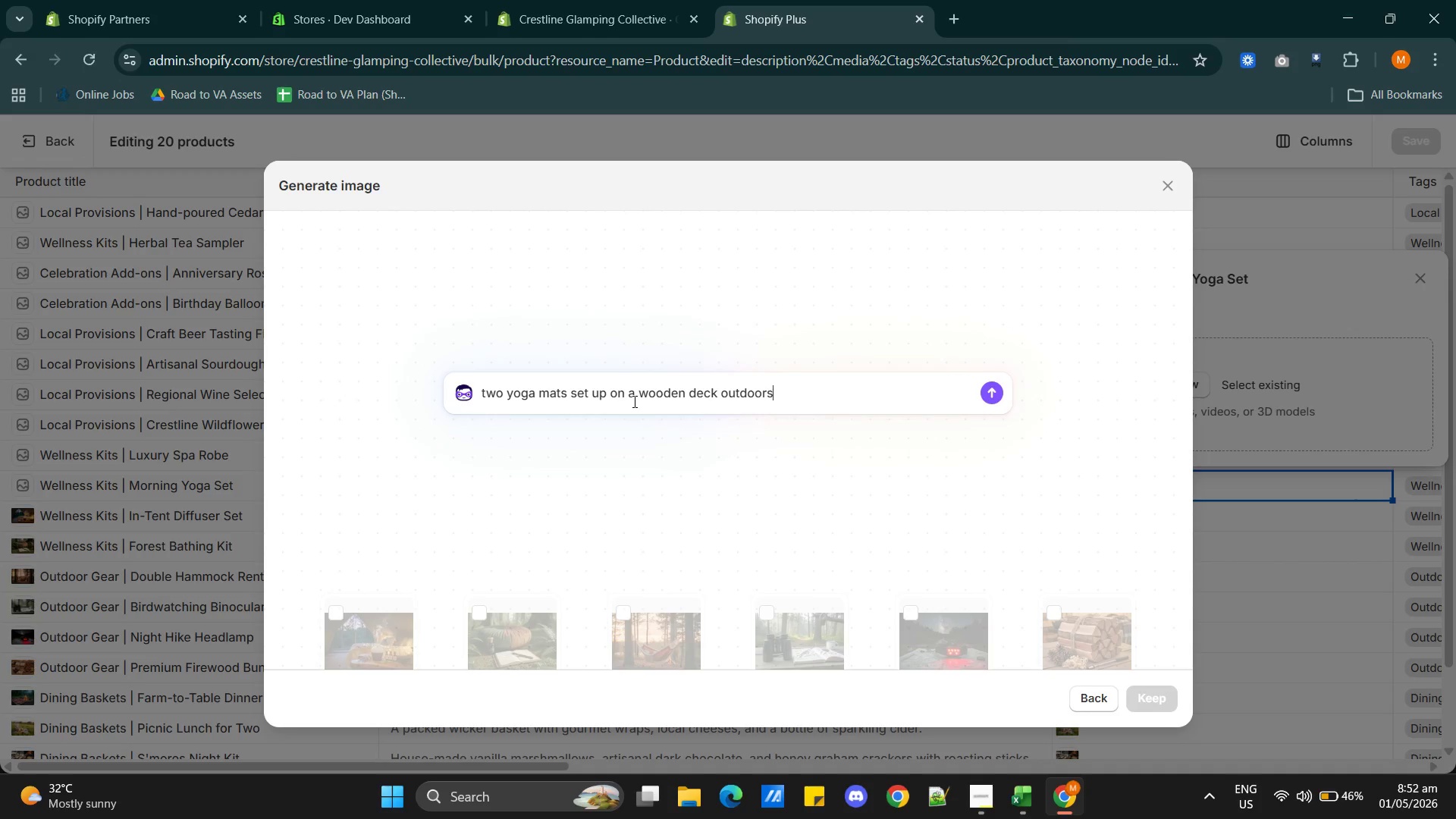 
wait(6.19)
 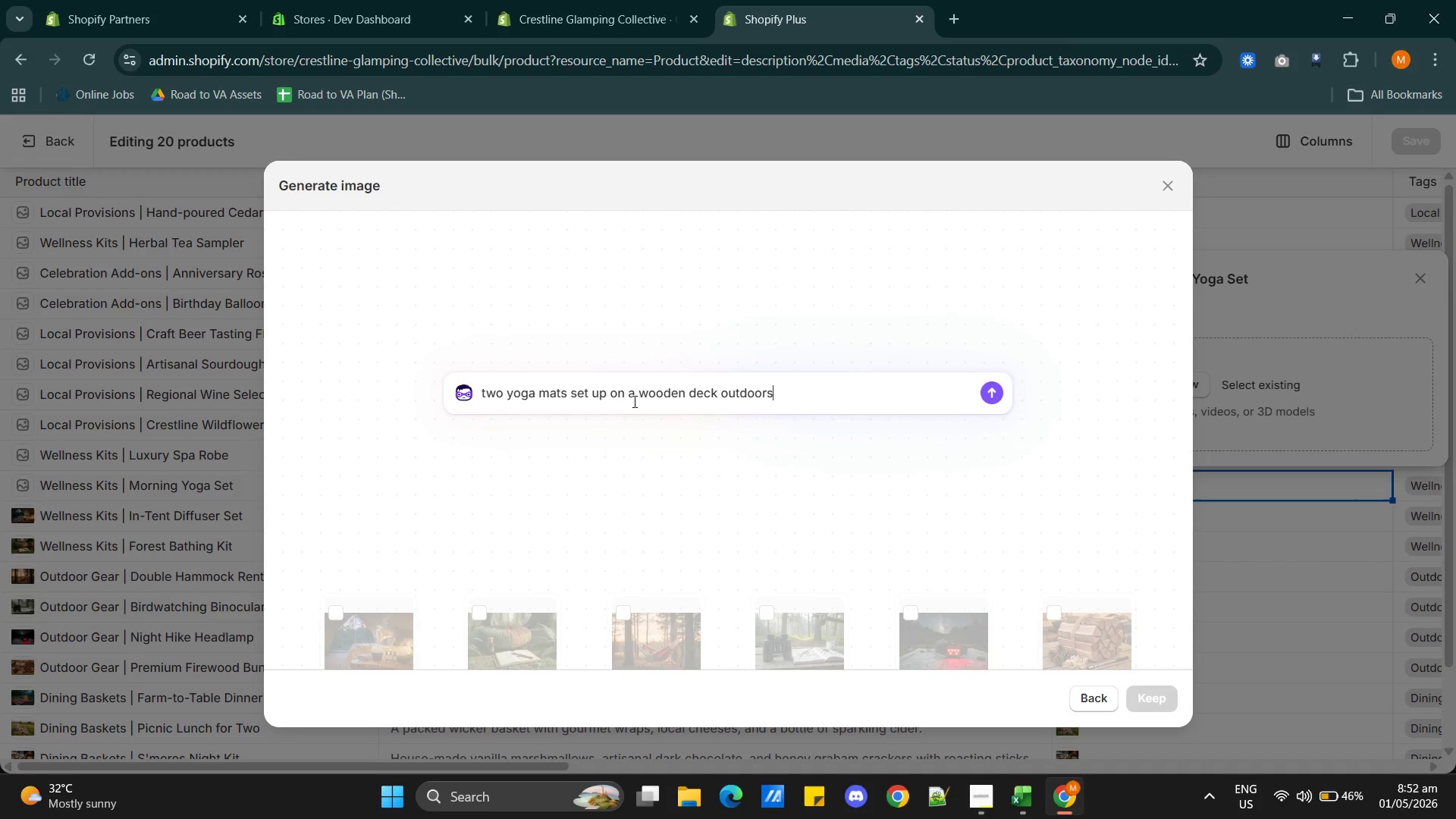 
type( for morning practice )
 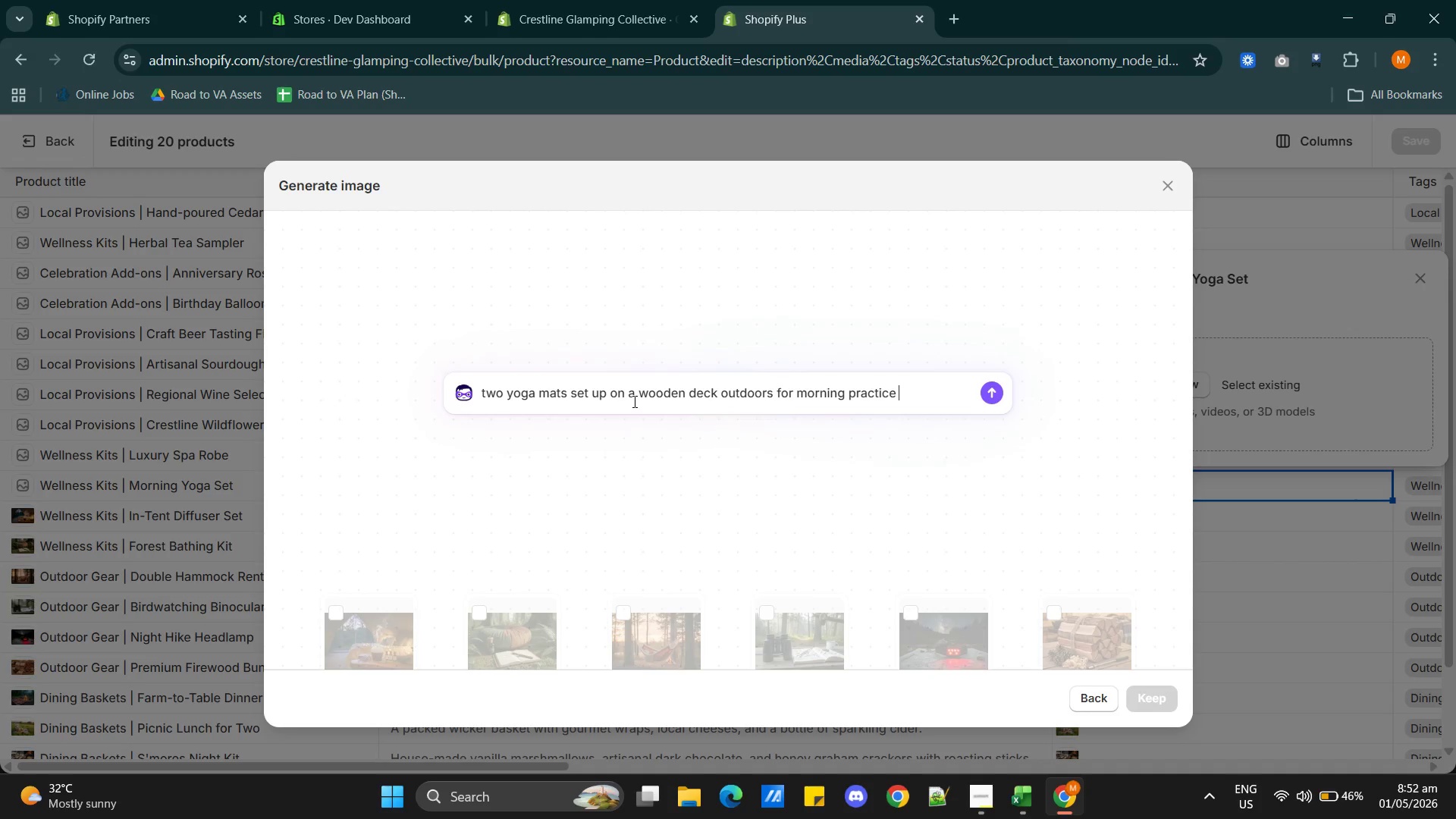 
key(Alt+AltLeft)
 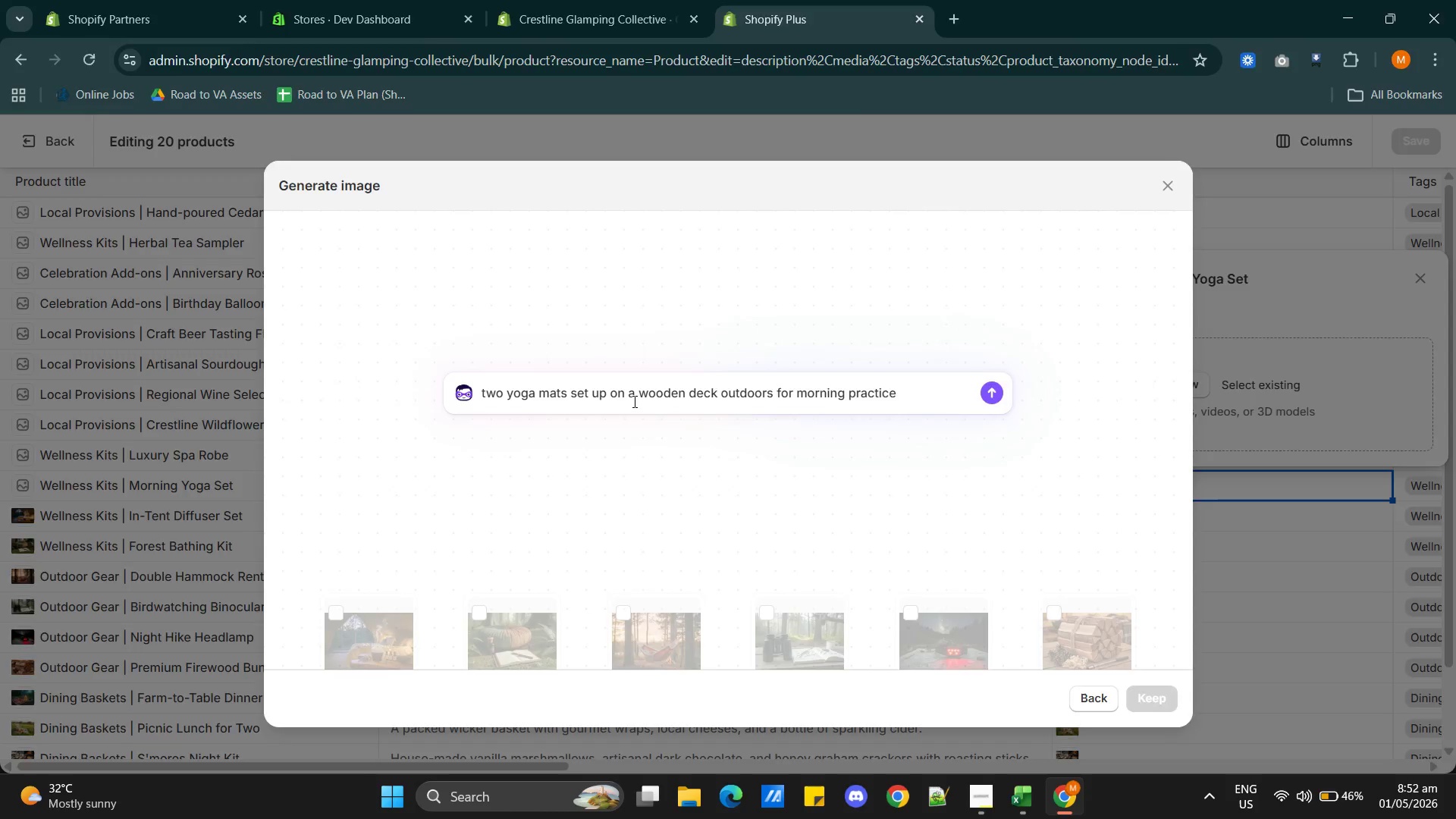 
key(Alt+Tab)
 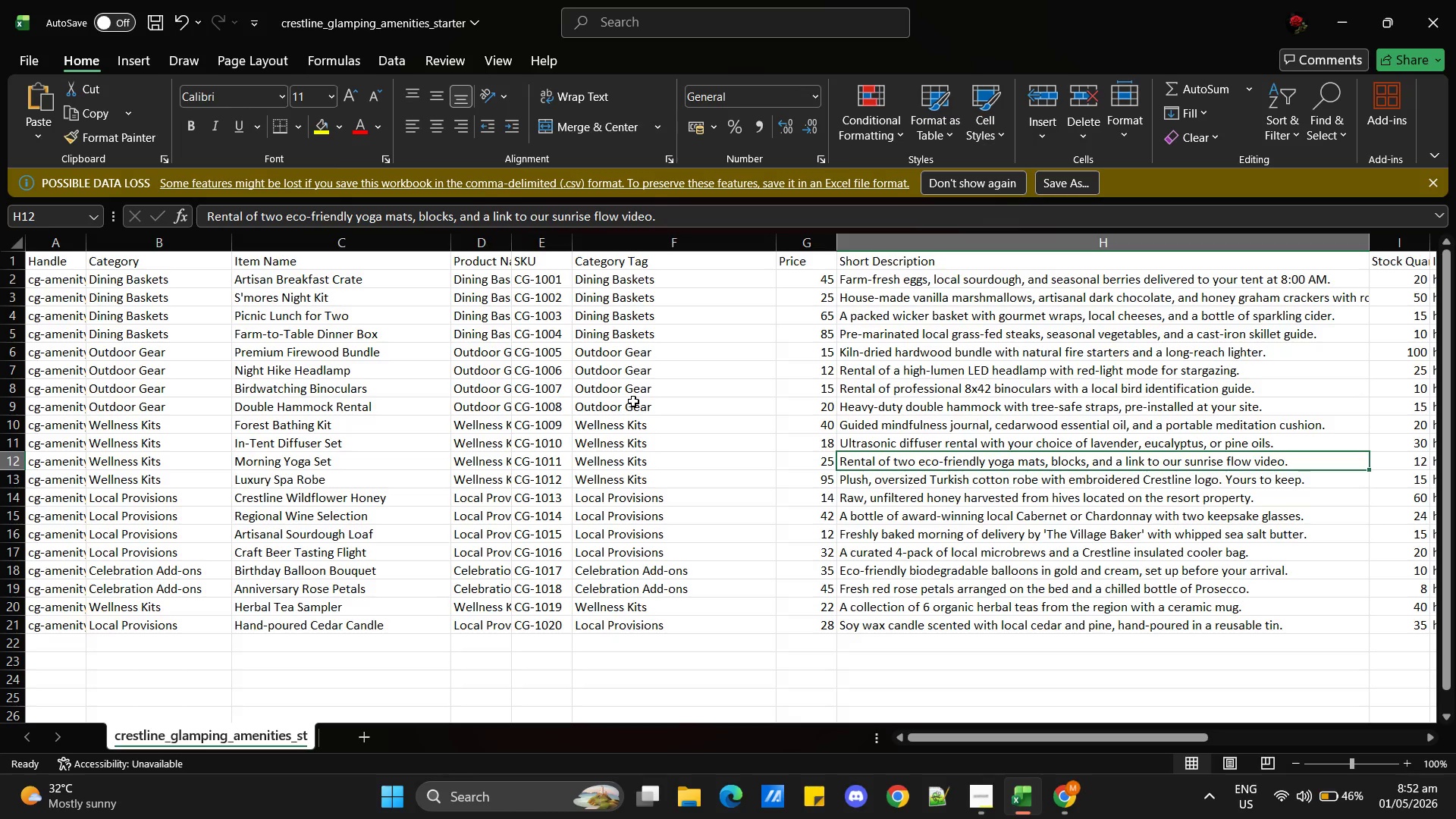 
key(Alt+AltLeft)
 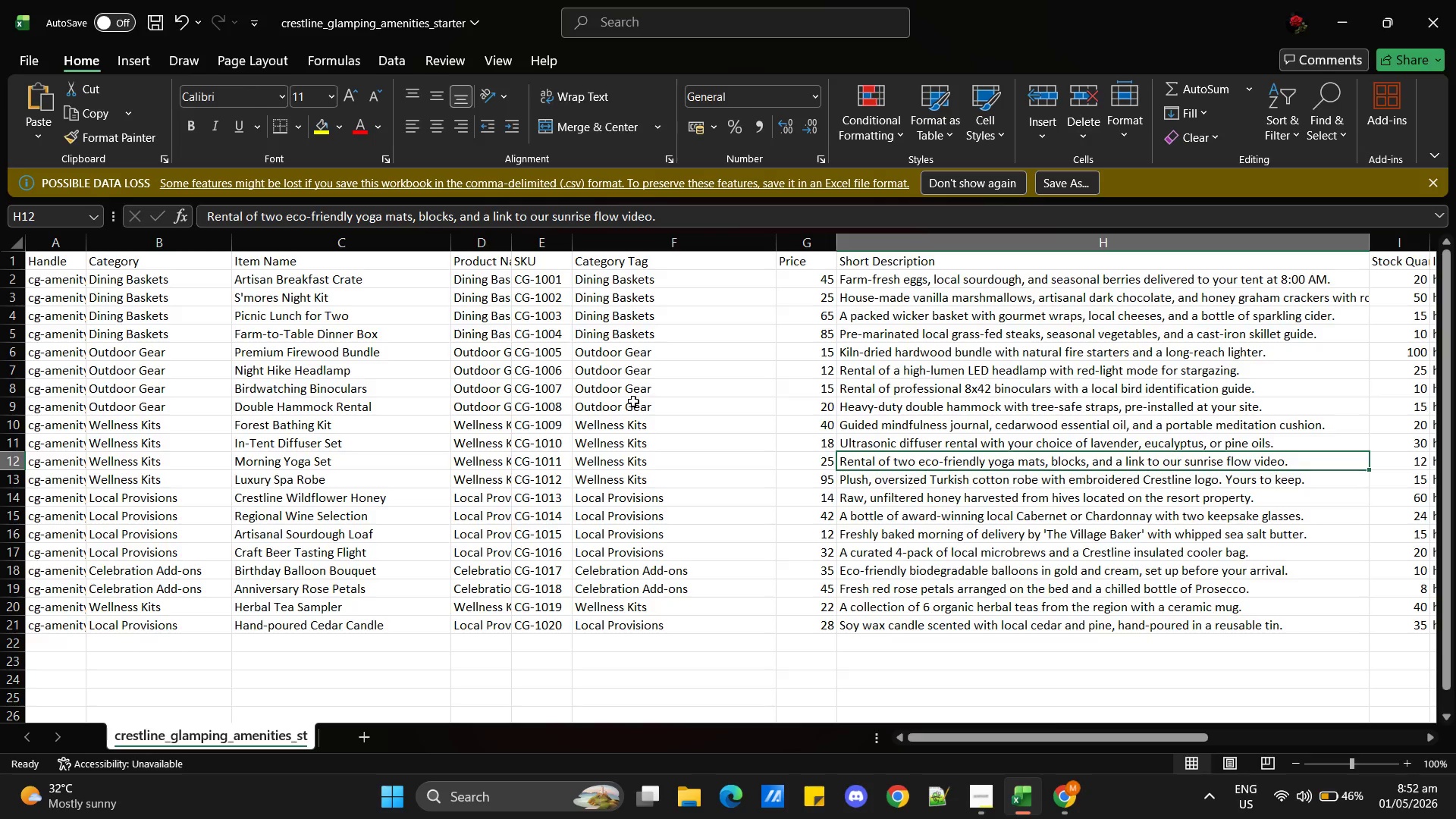 
key(Alt+Tab)
 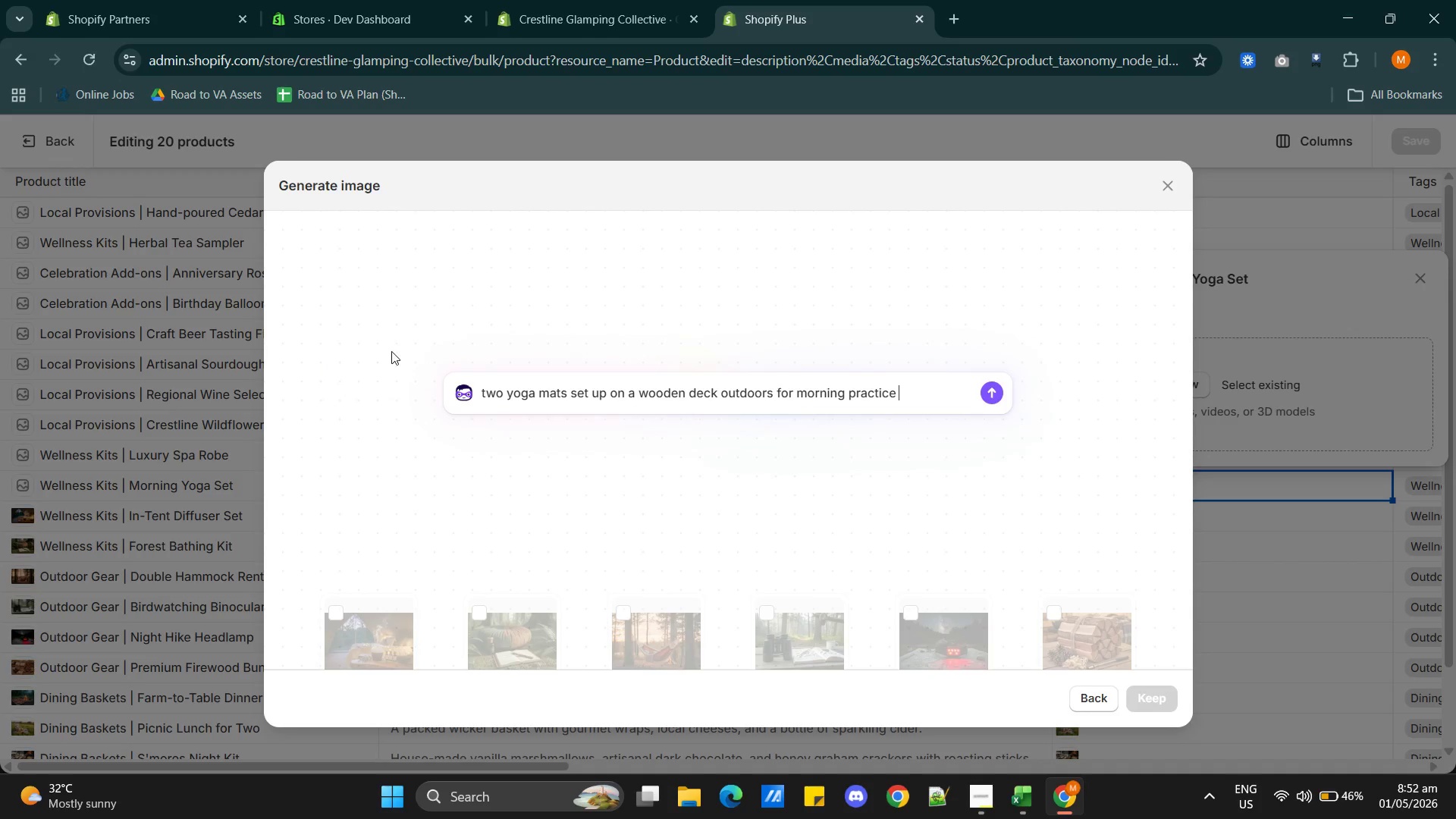 
key(Alt+AltLeft)
 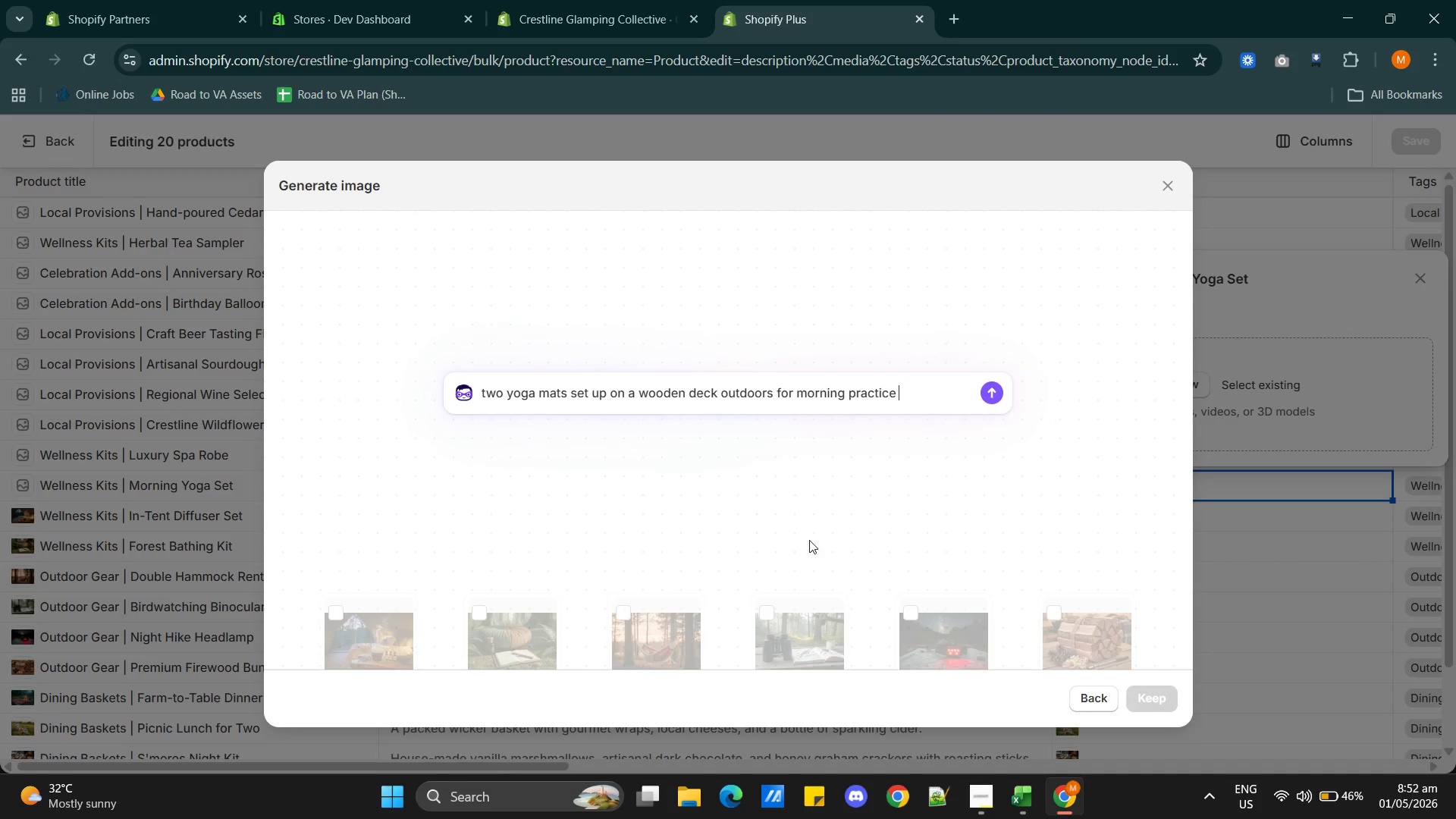 
key(Alt+Tab)
 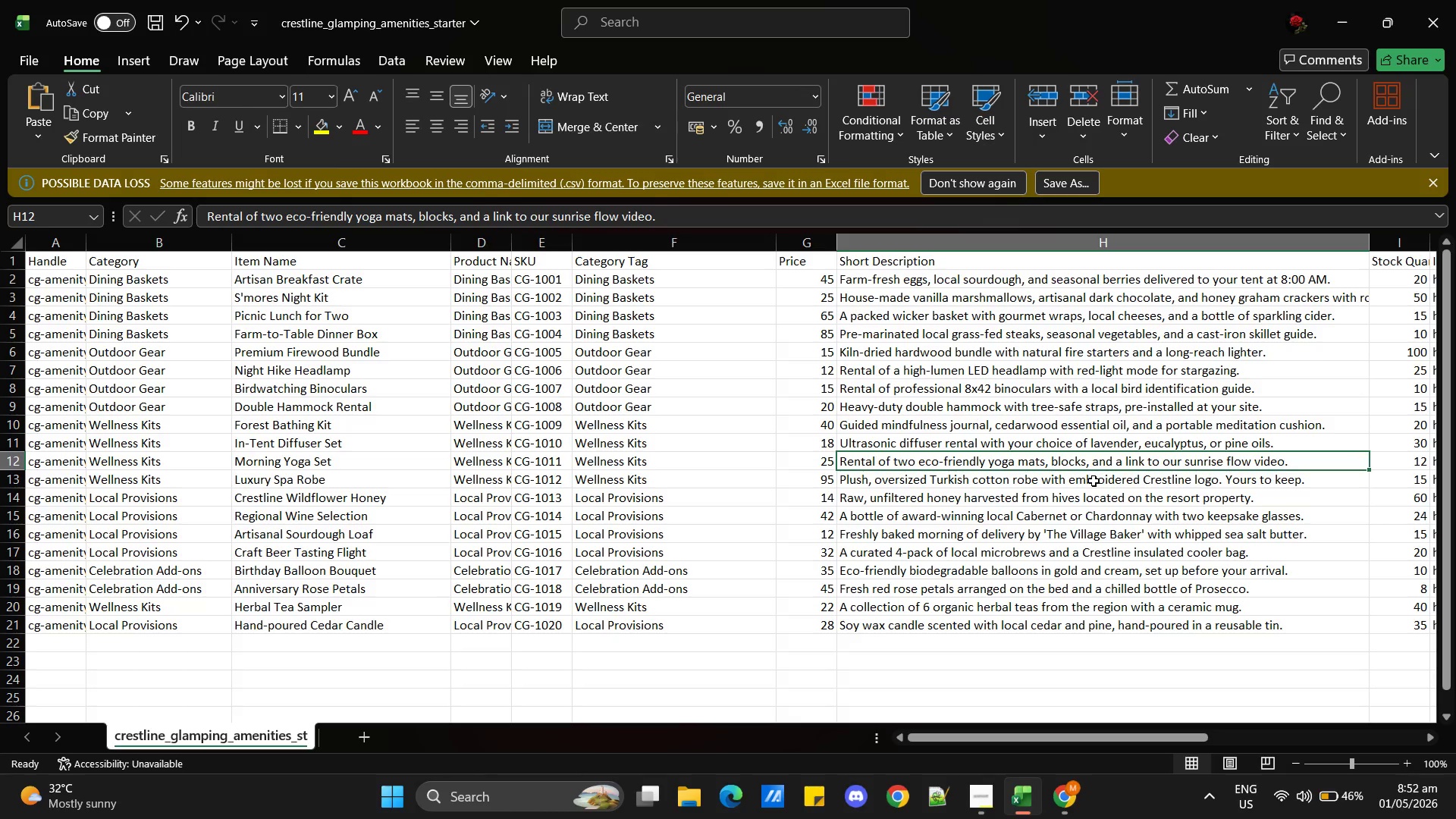 
key(Alt+AltLeft)
 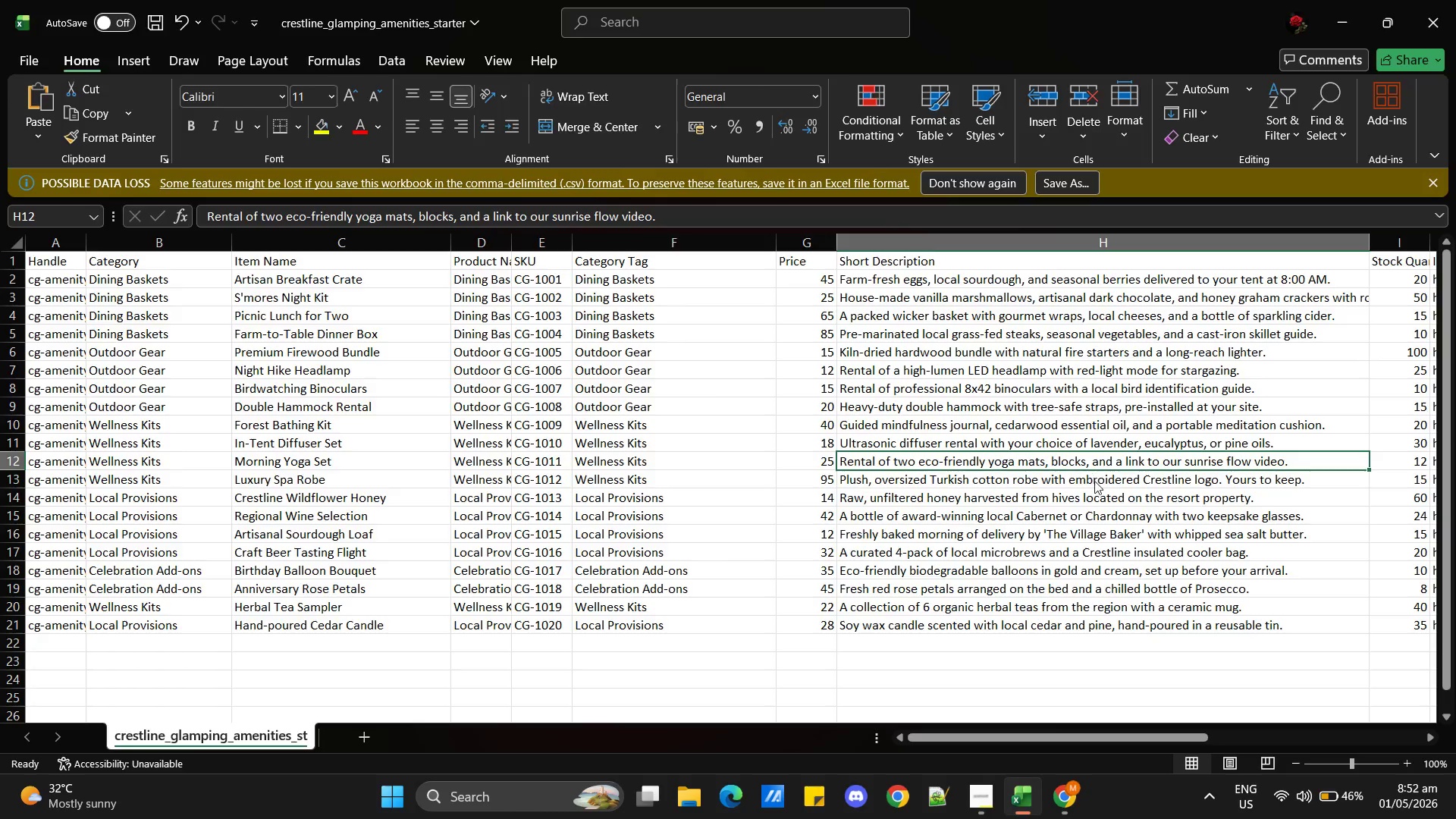 
key(Alt+Tab)
 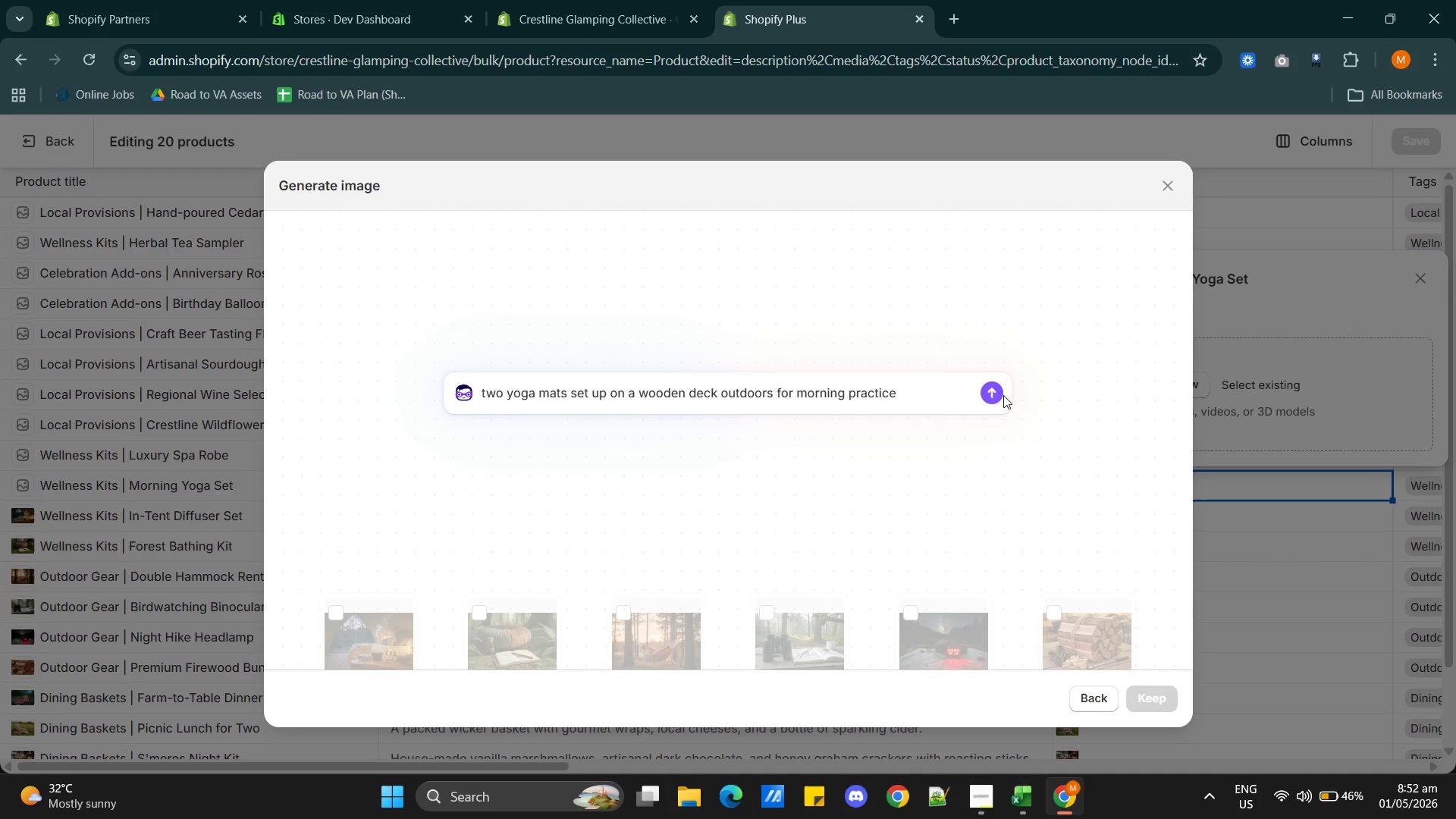 
left_click([994, 391])
 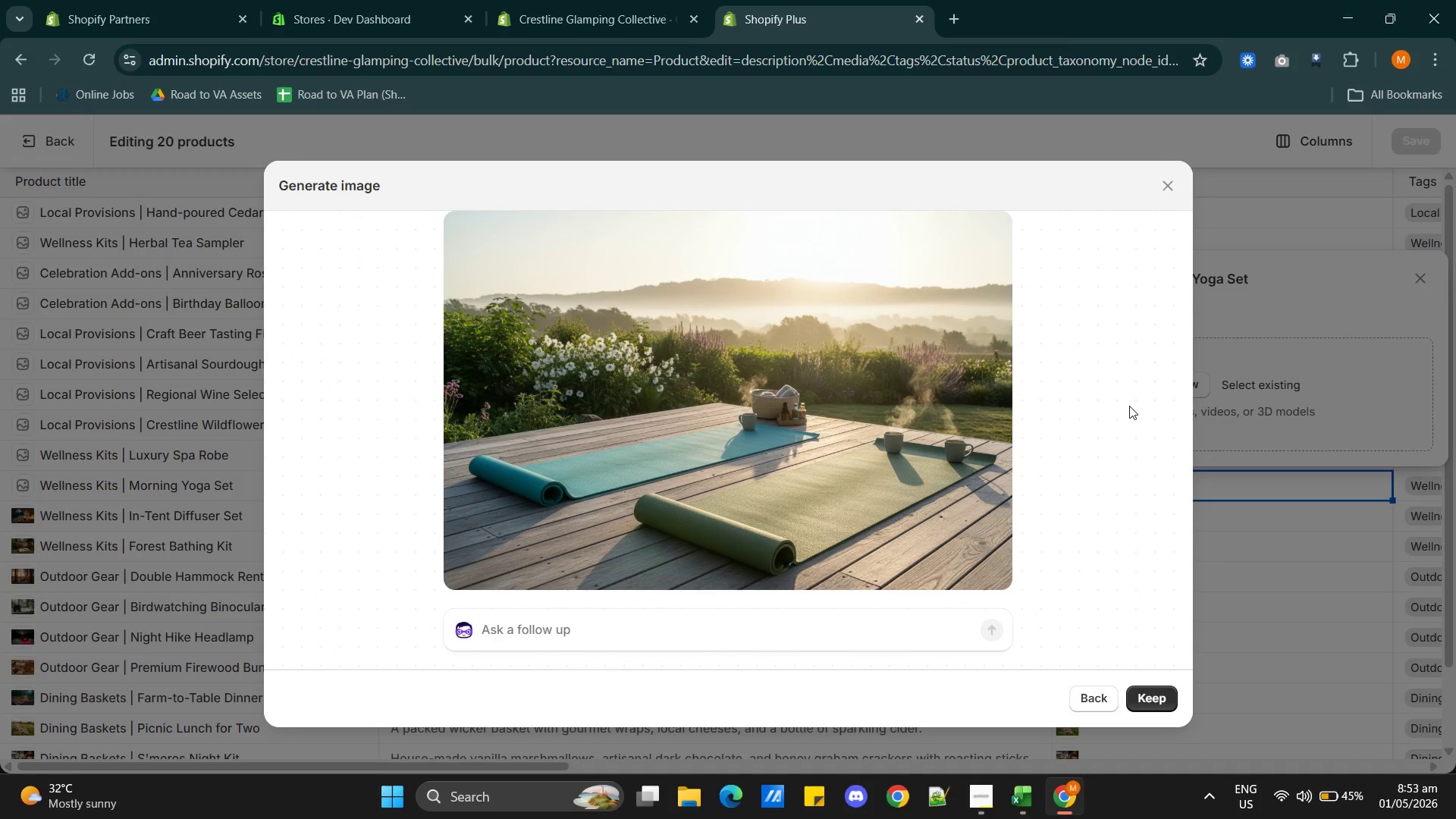 
wait(40.81)
 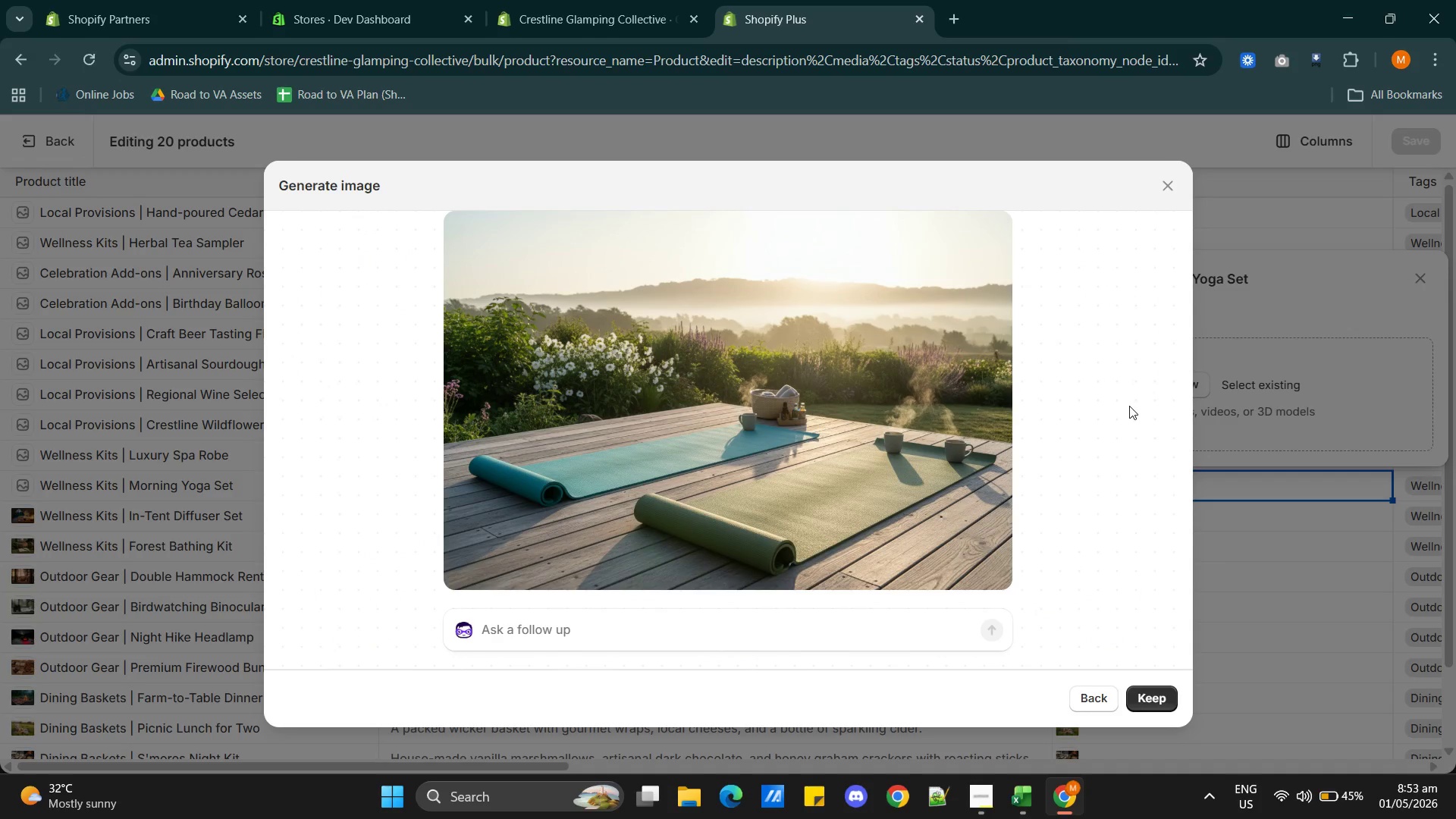 
left_click([1141, 689])
 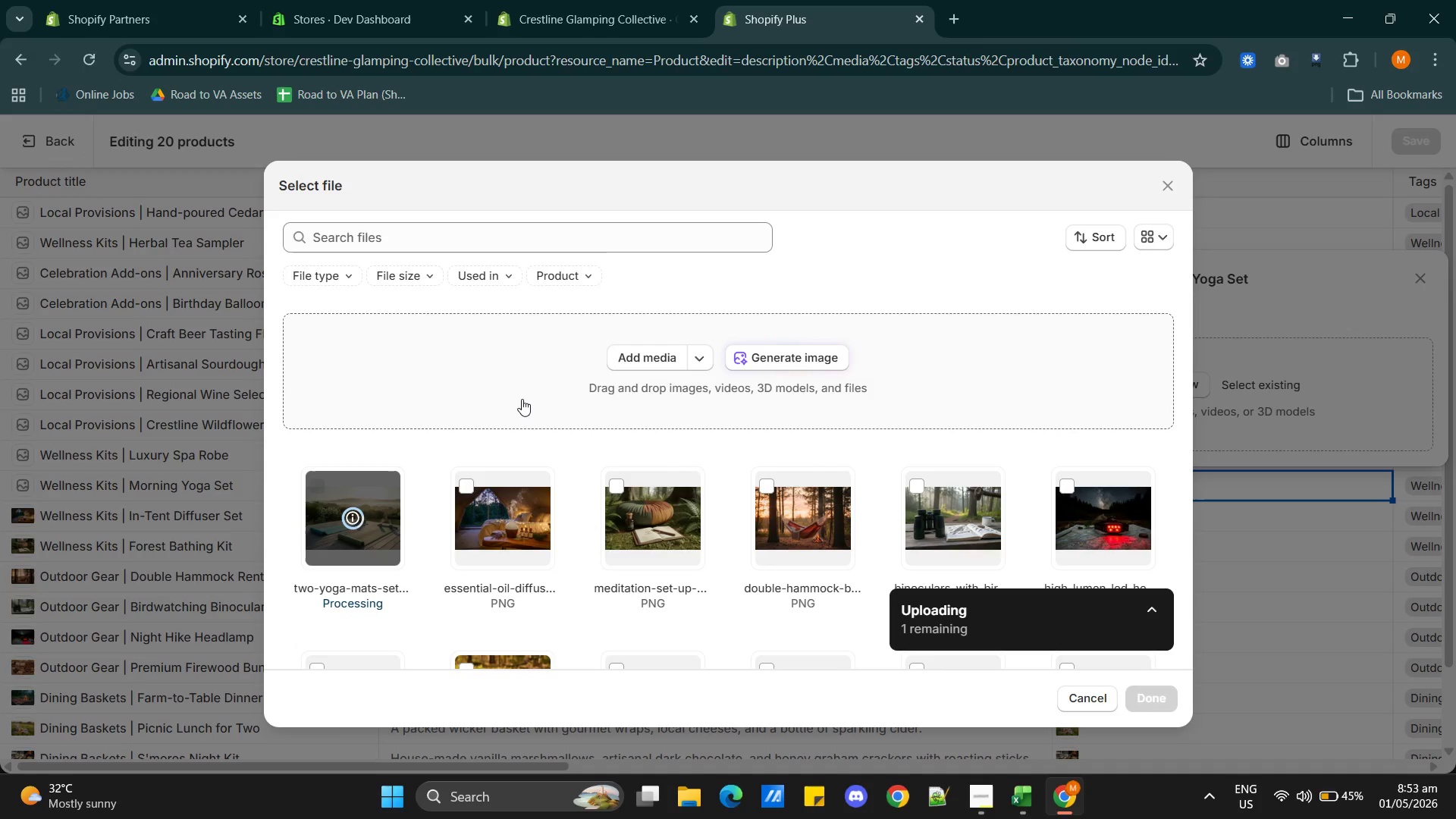 
wait(10.3)
 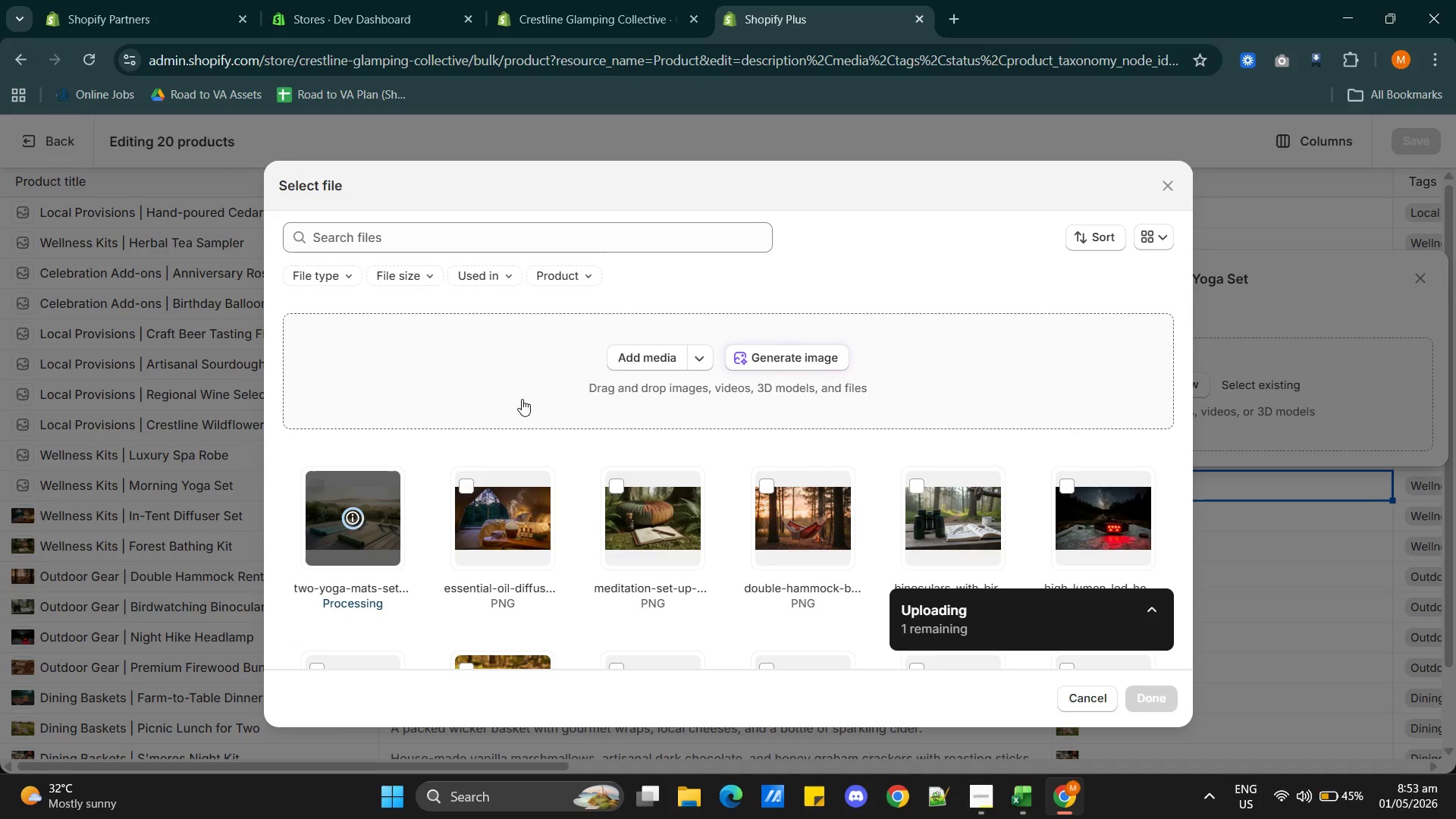 
left_click([1149, 695])
 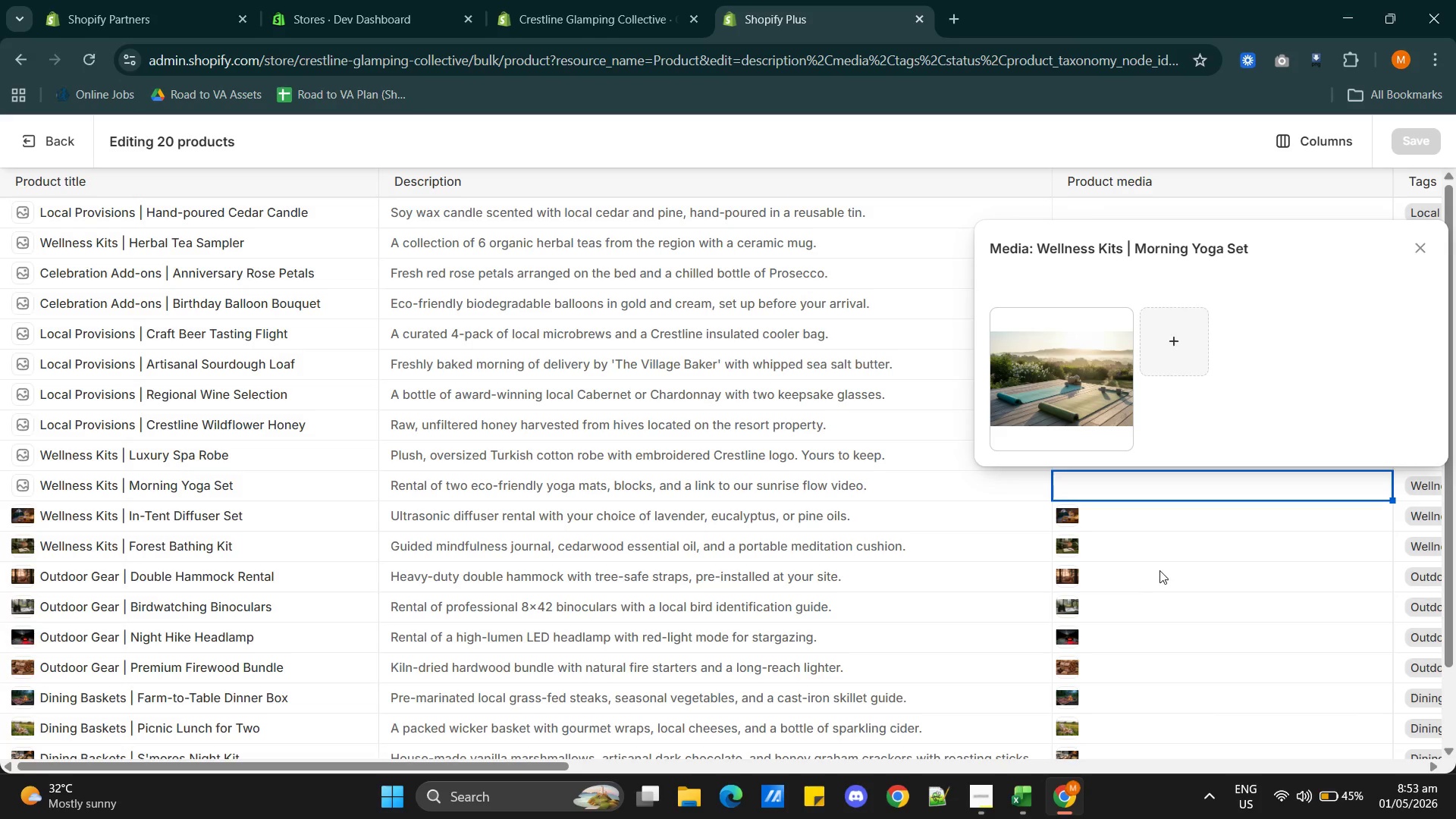 
left_click([1061, 397])
 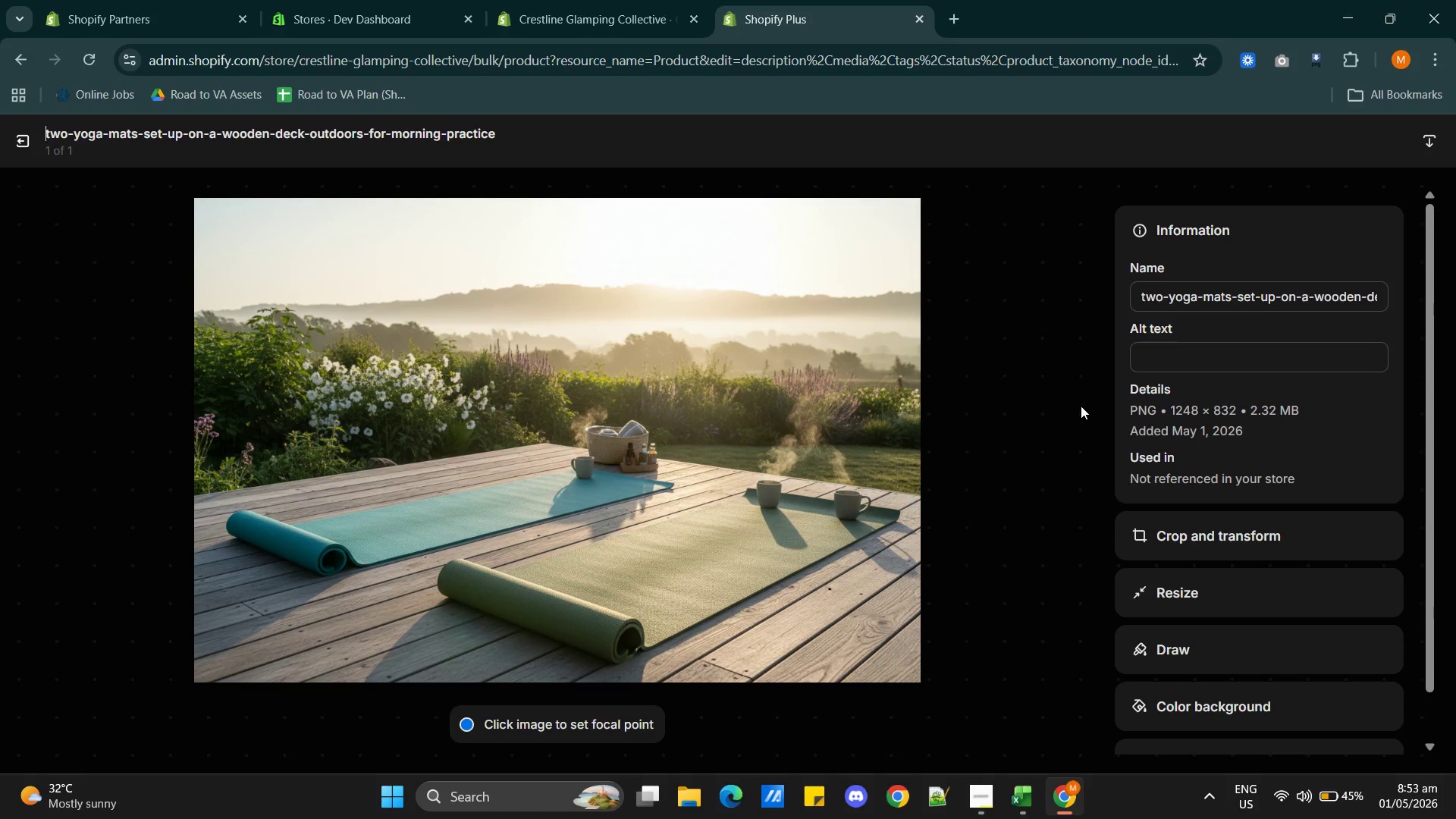 
left_click([1192, 350])
 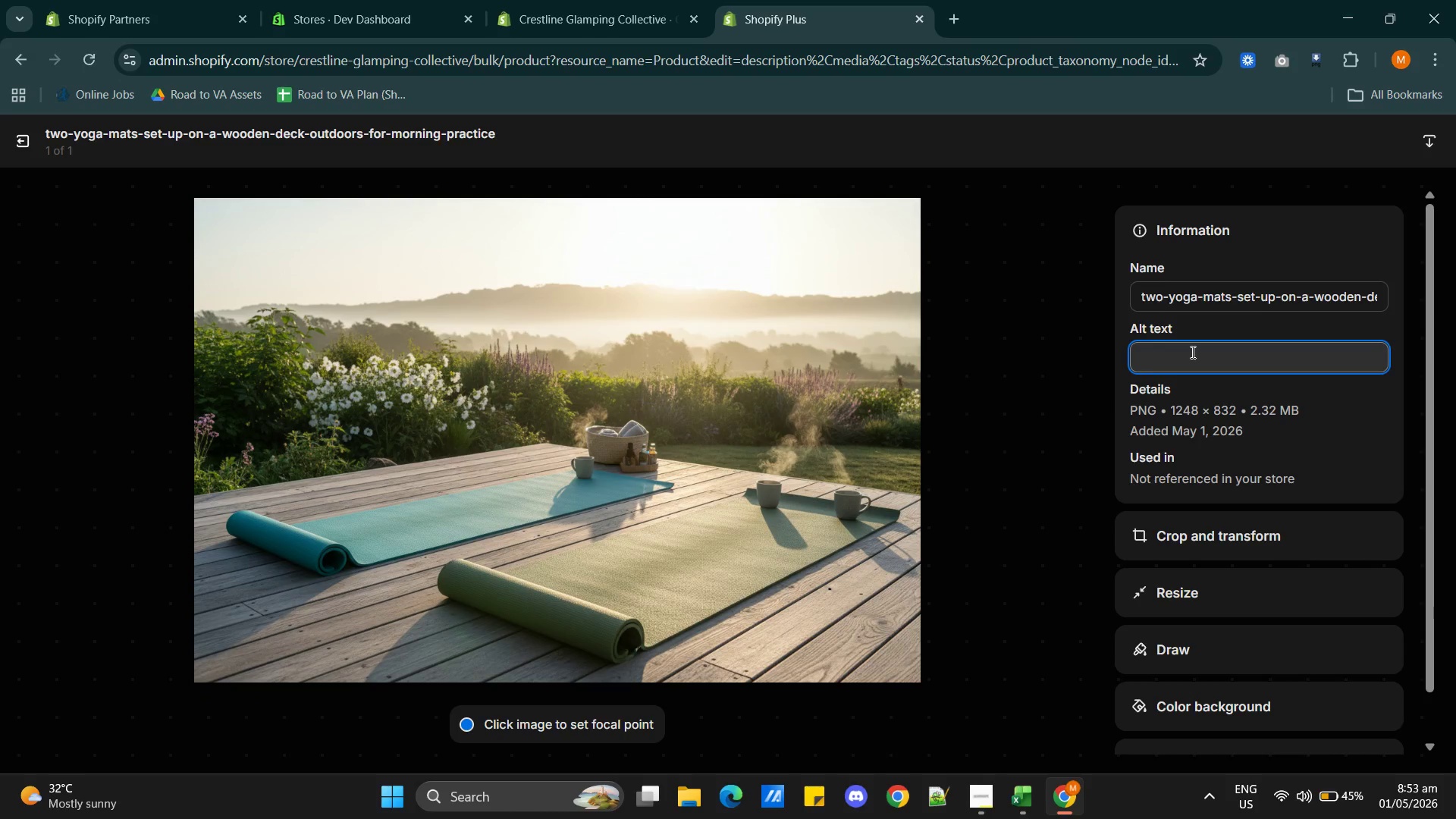 
type(eco-friendly yoga mats )
 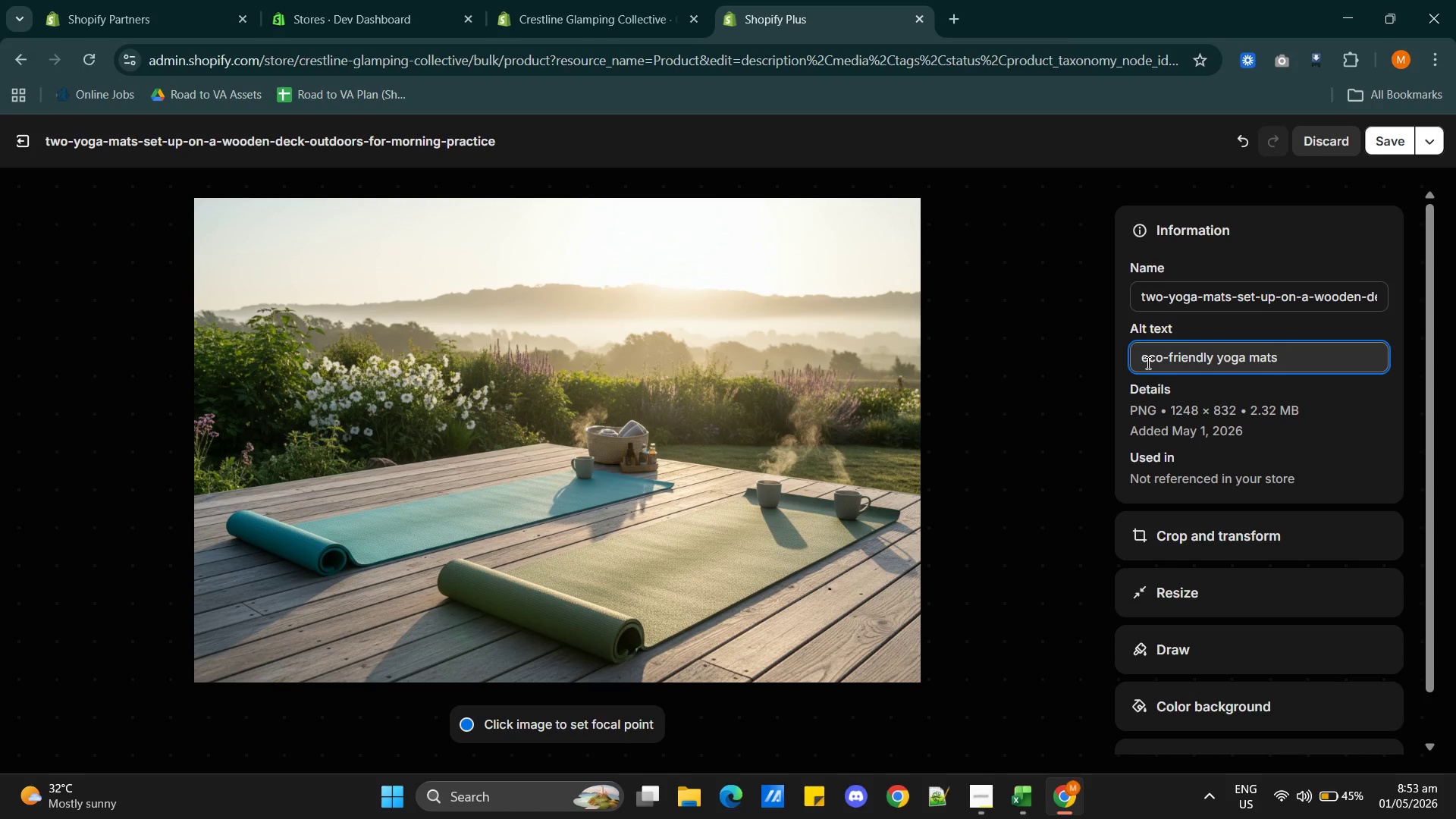 
left_click([1140, 356])
 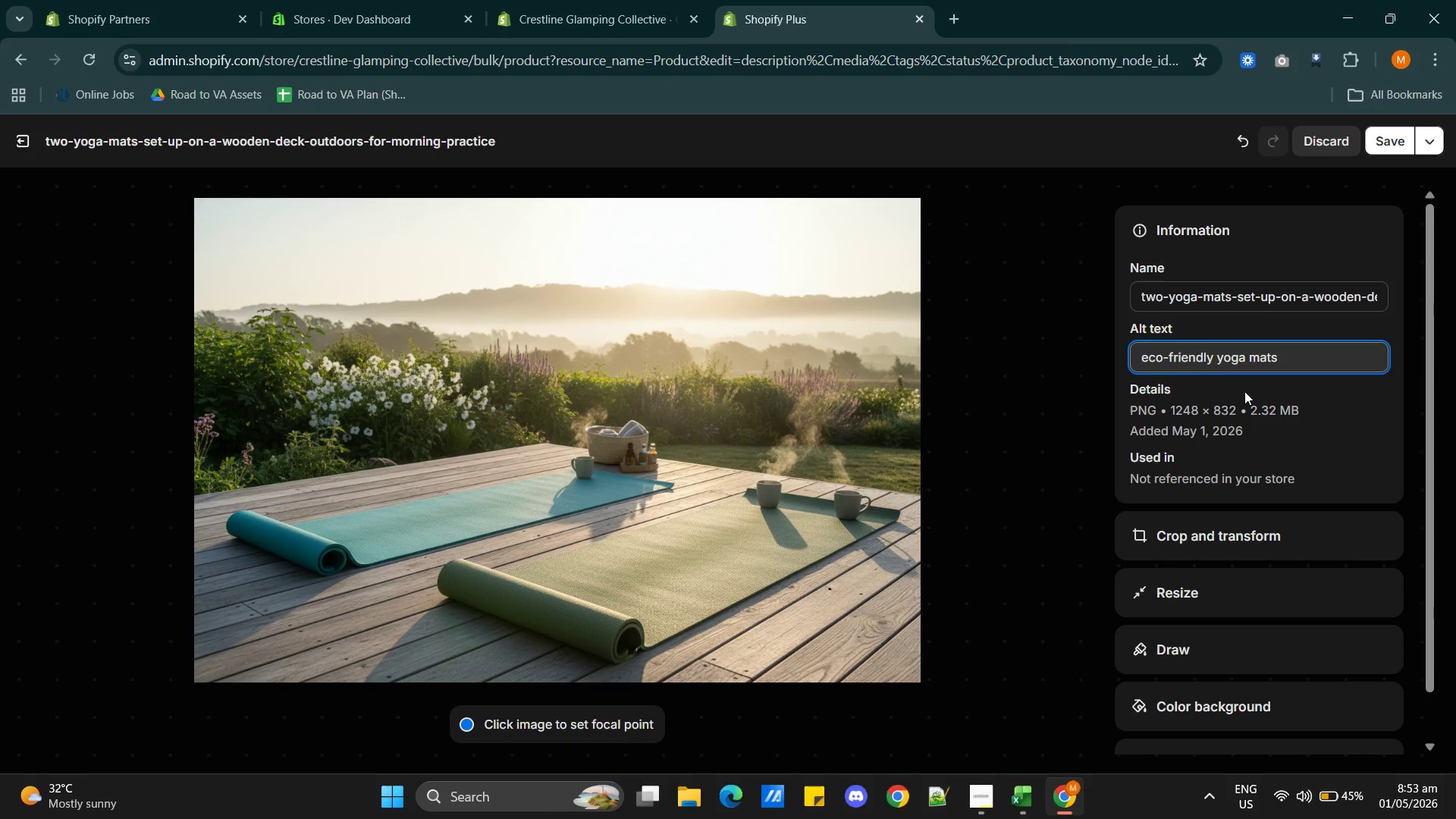 
type(set )
key(Backspace)
key(Backspace)
key(Backspace)
key(Backspace)
key(Backspace)
type(A set of )
 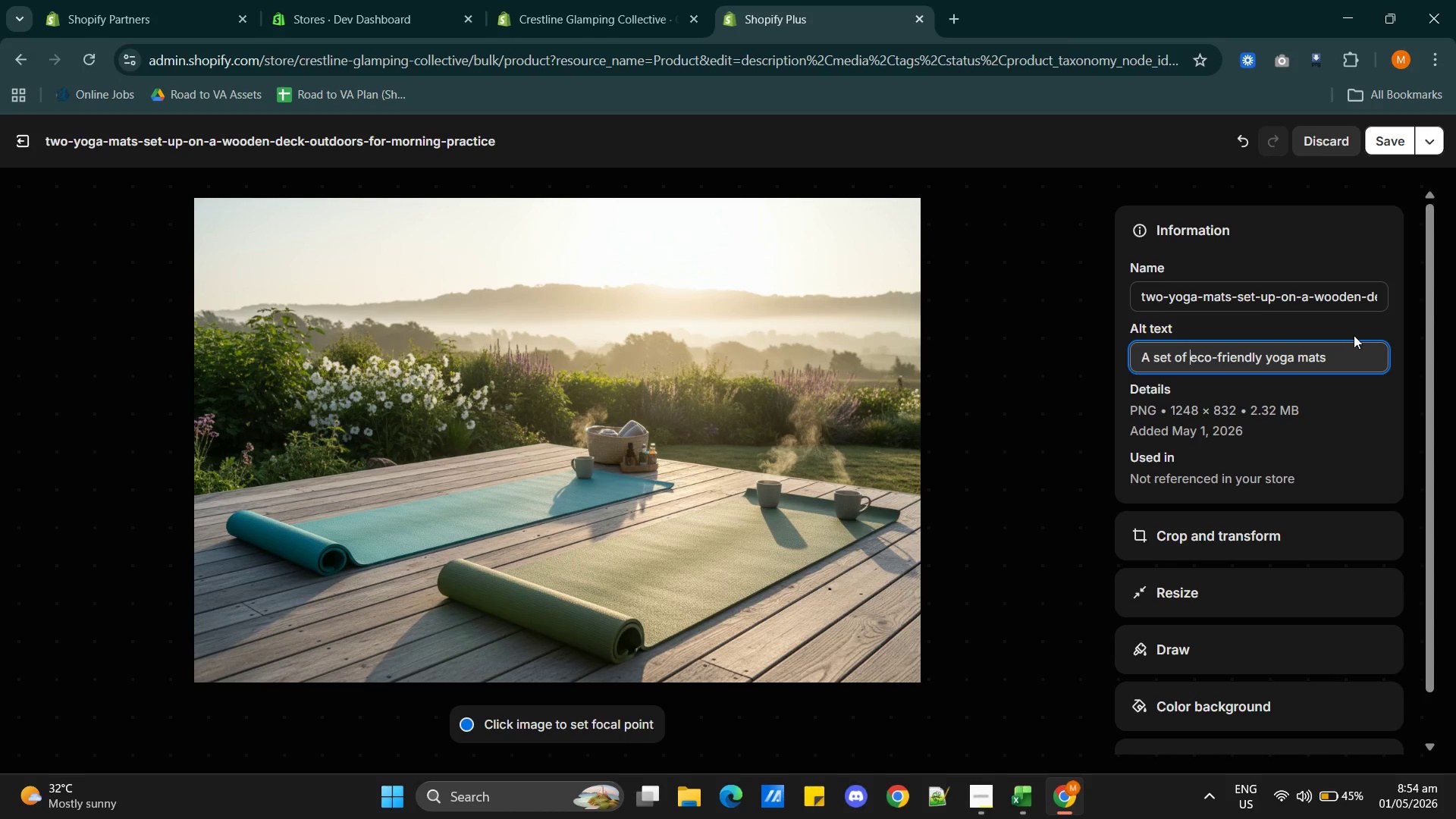 
left_click([1347, 351])
 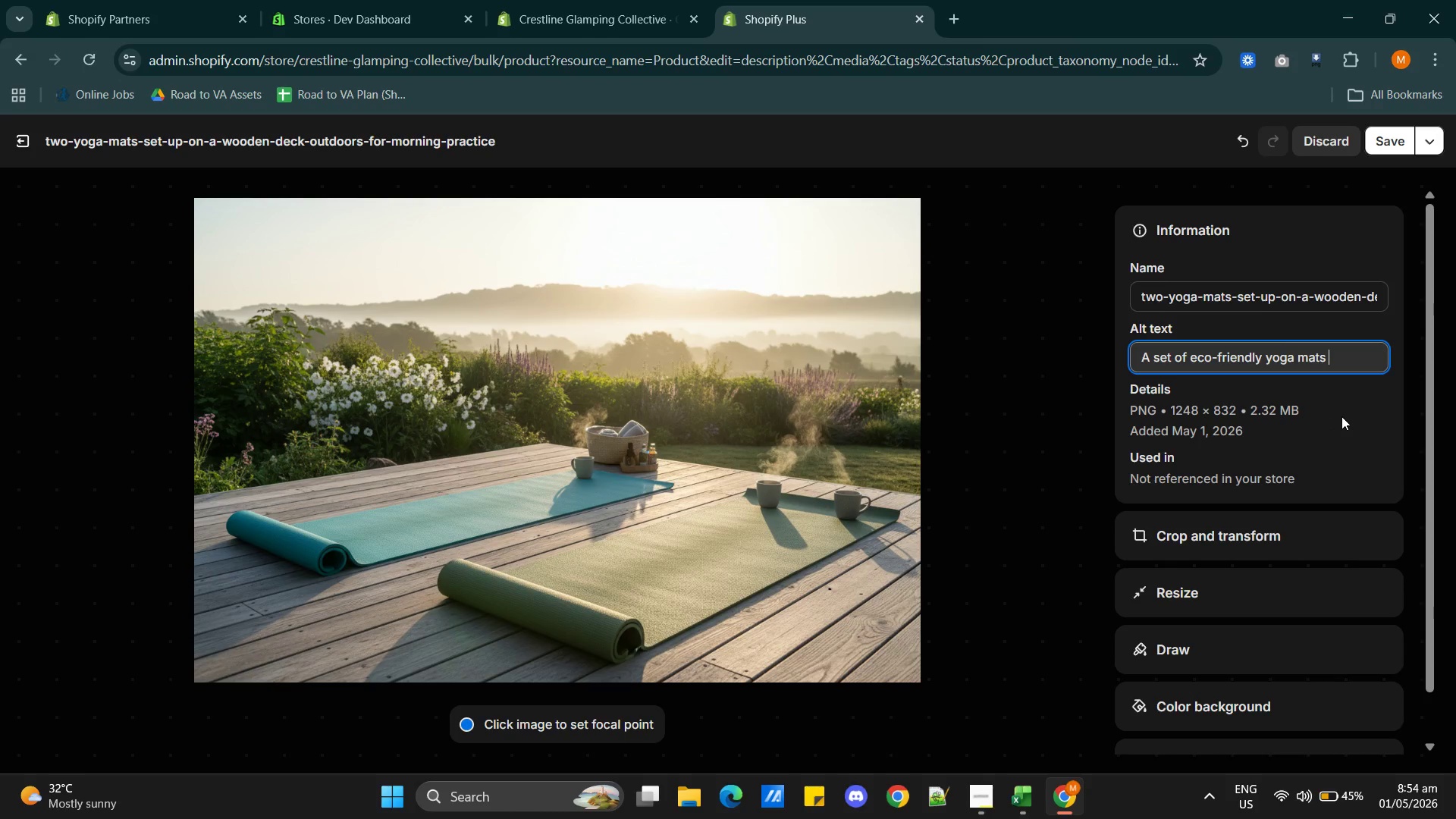 
wait(5.75)
 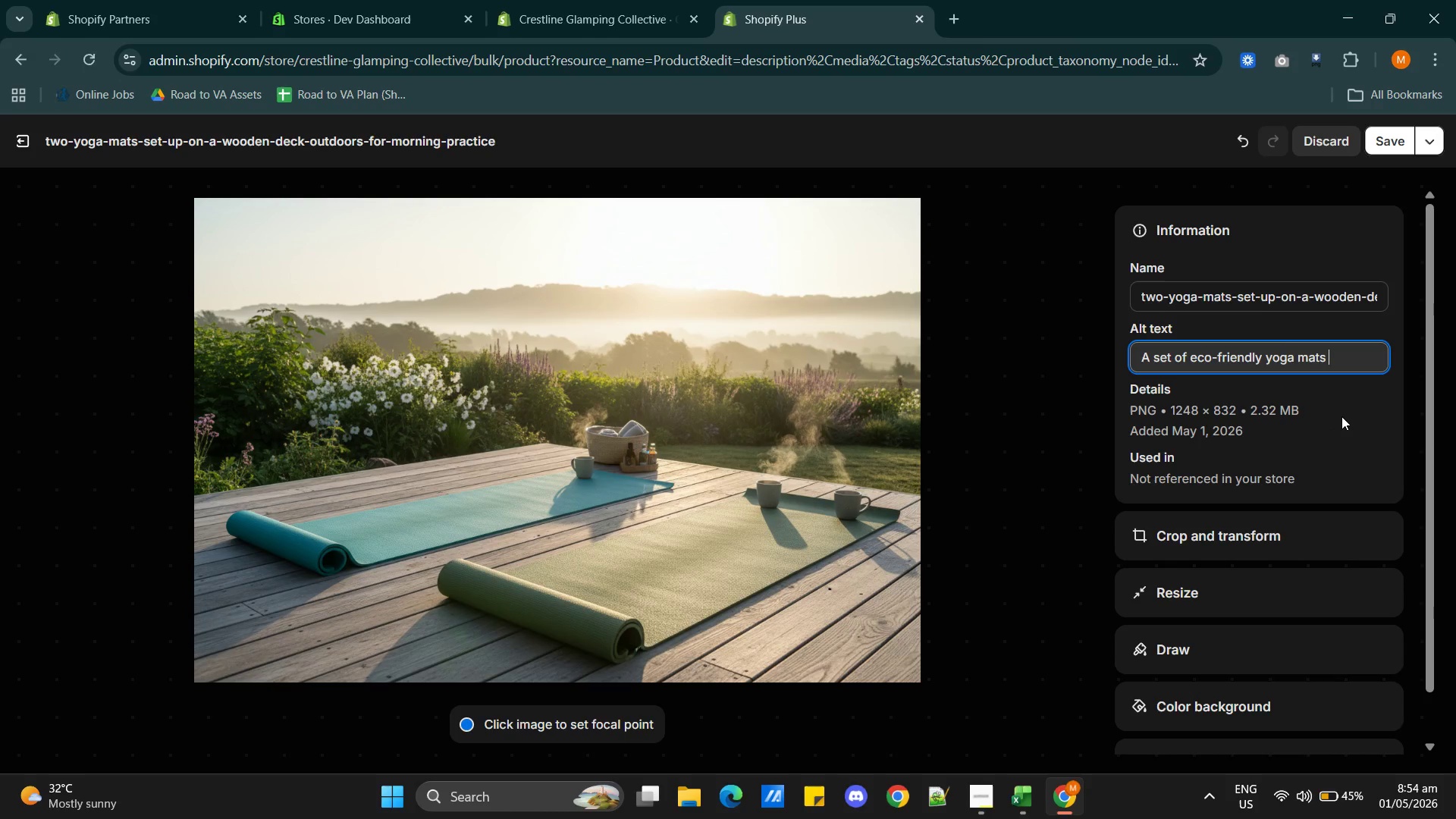 
type(set up on a wooden )
 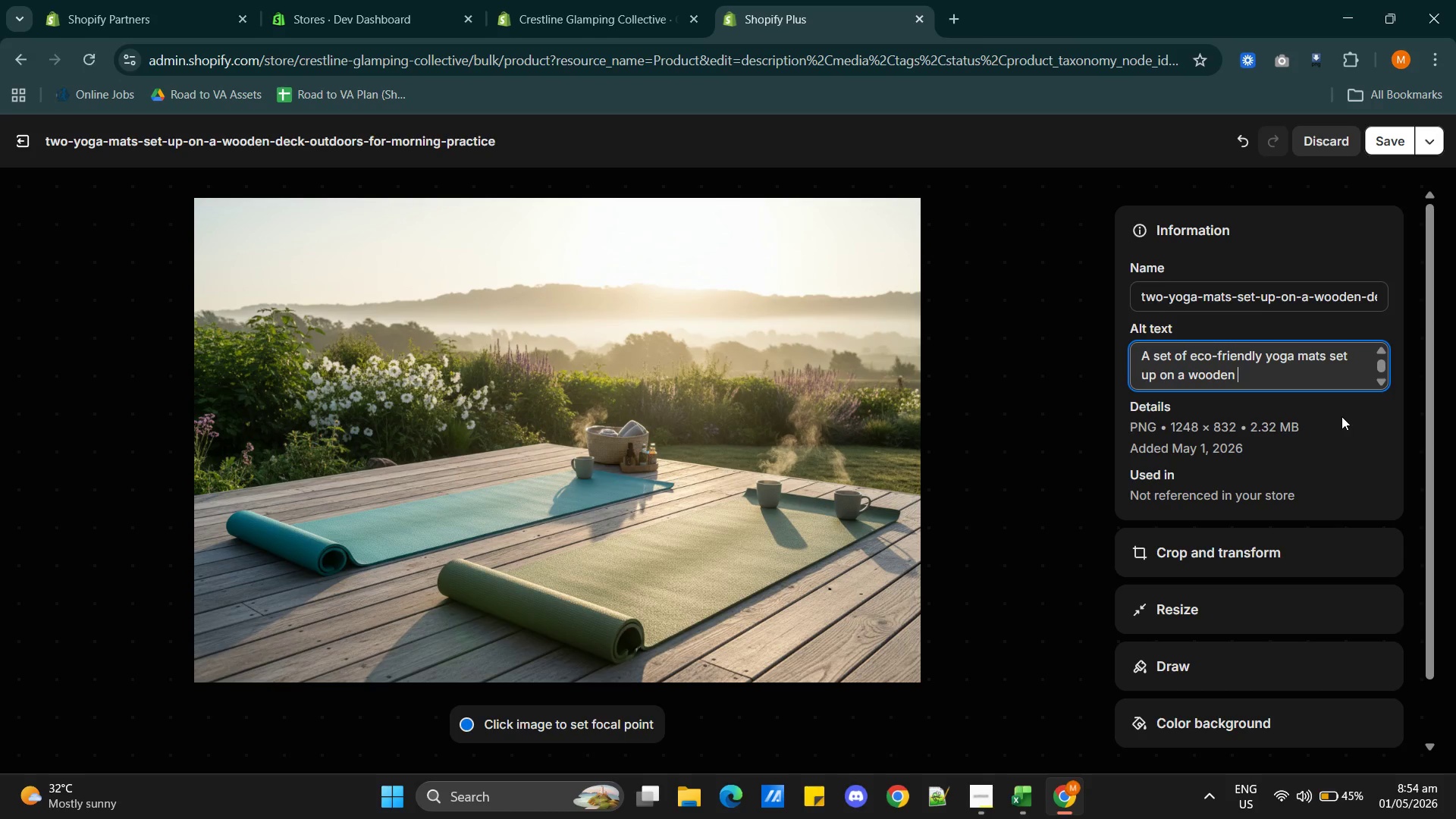 
type(deck outdoors for morning practice)
 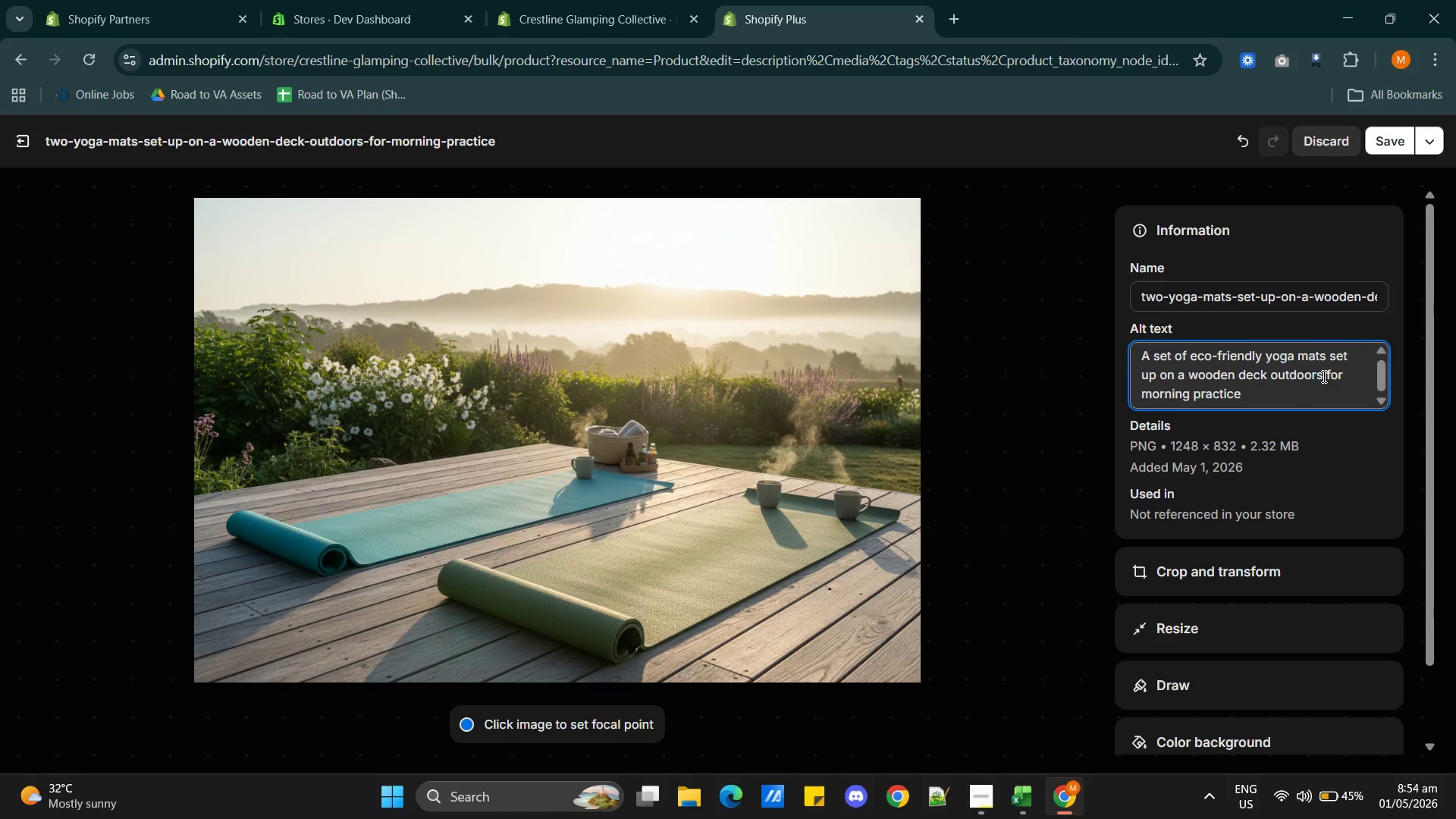 
wait(14.03)
 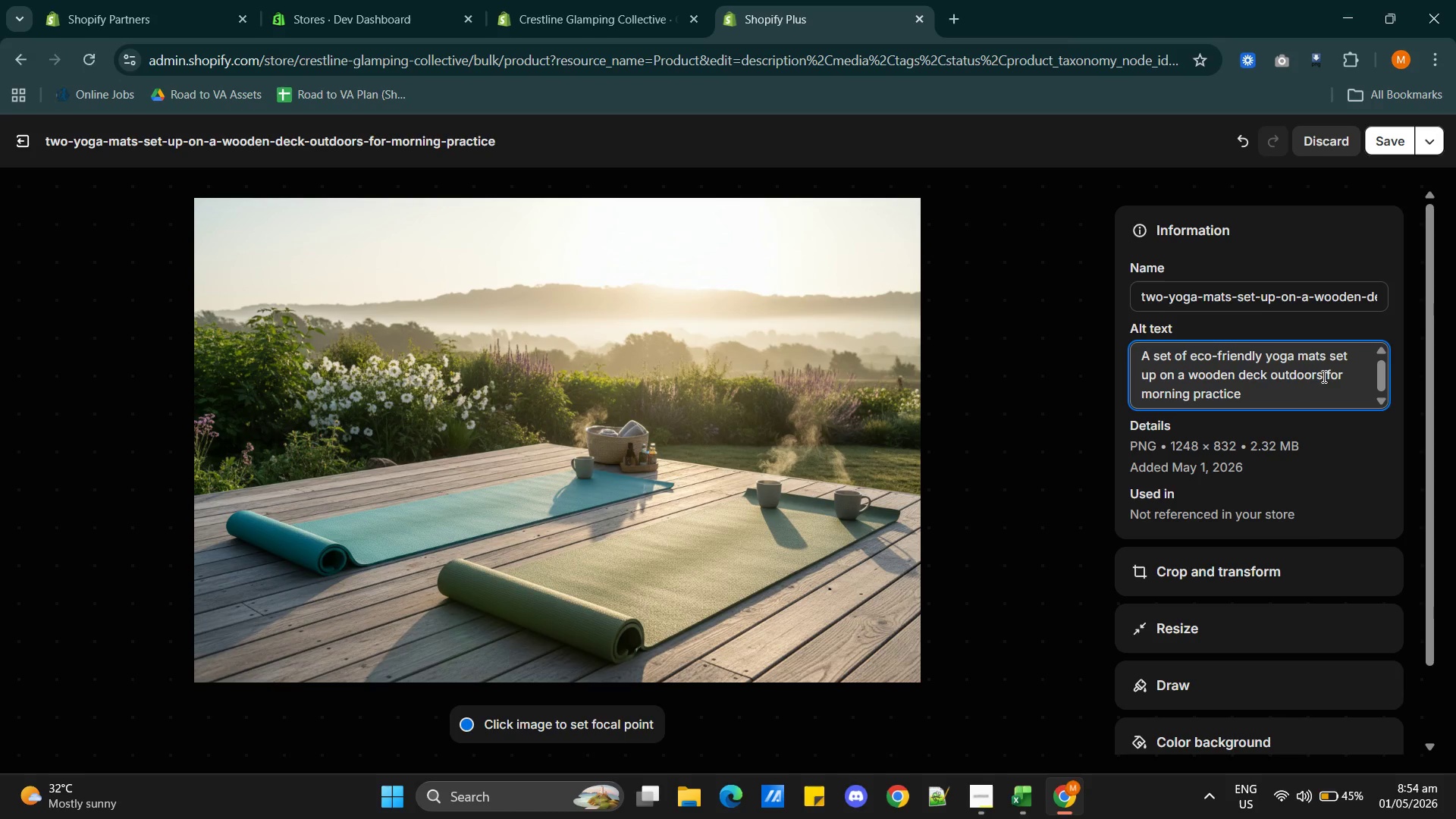 
left_click([1379, 142])
 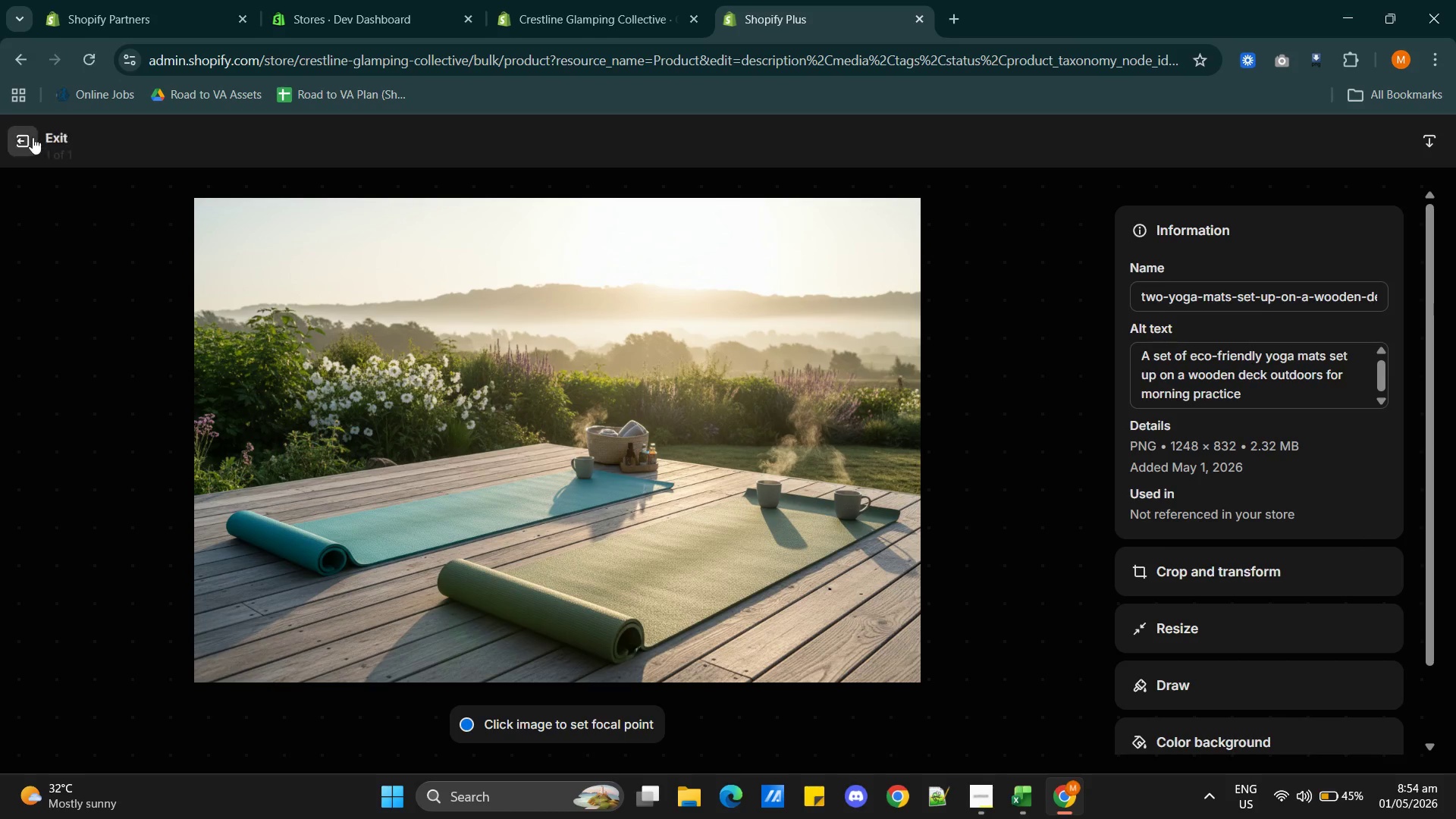 
left_click([27, 140])
 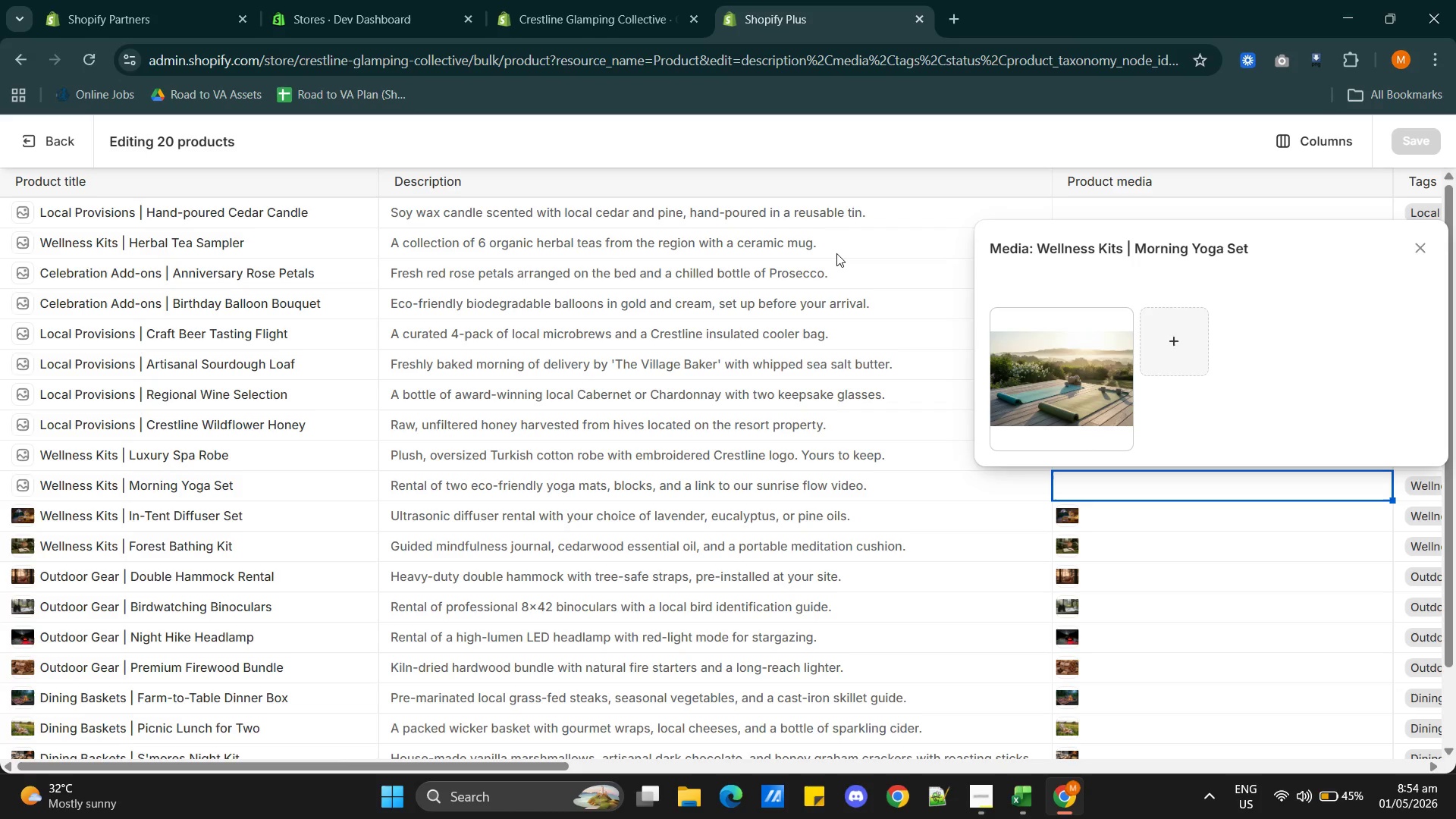 
left_click([896, 208])
 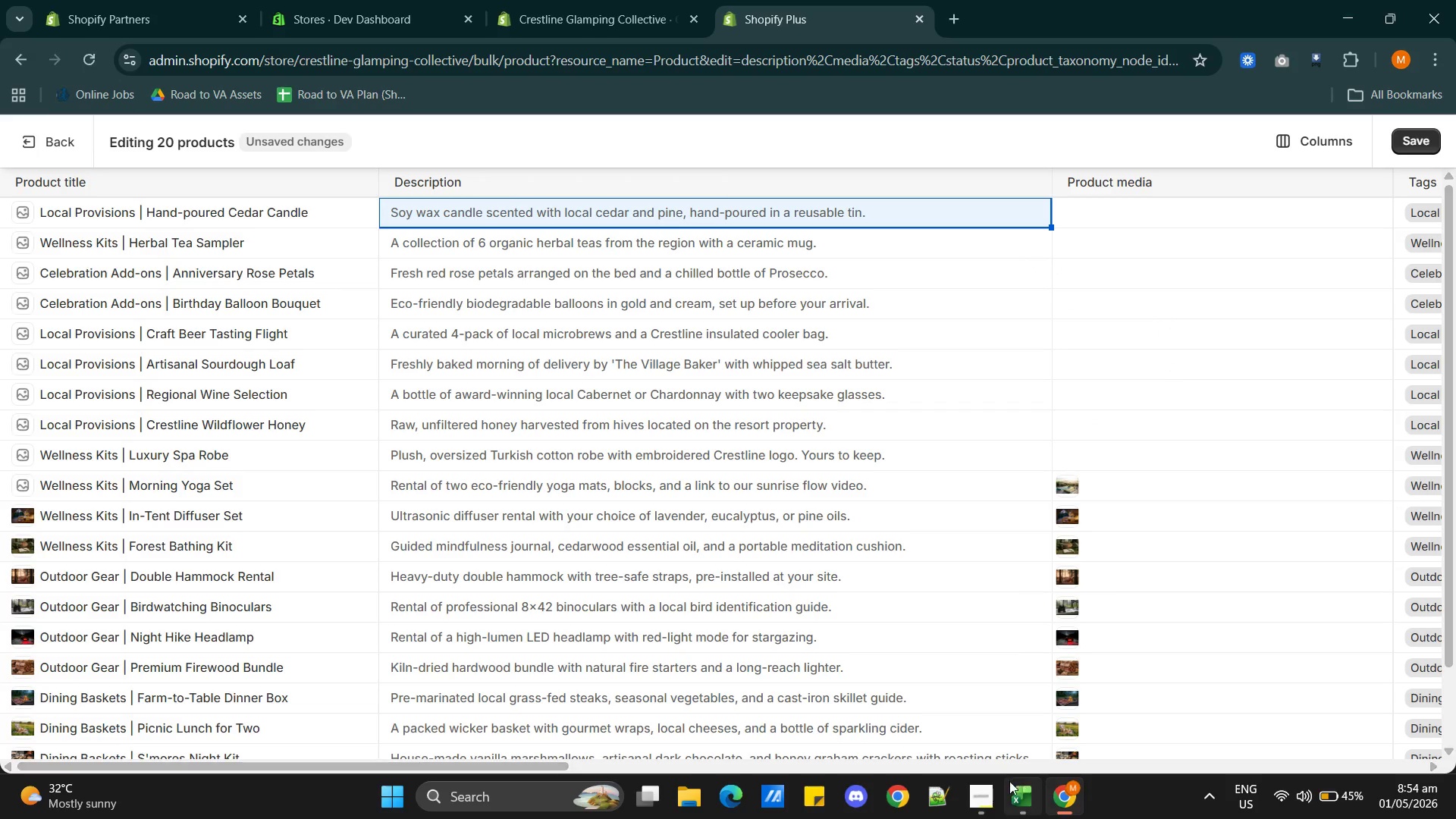 
left_click([987, 786])